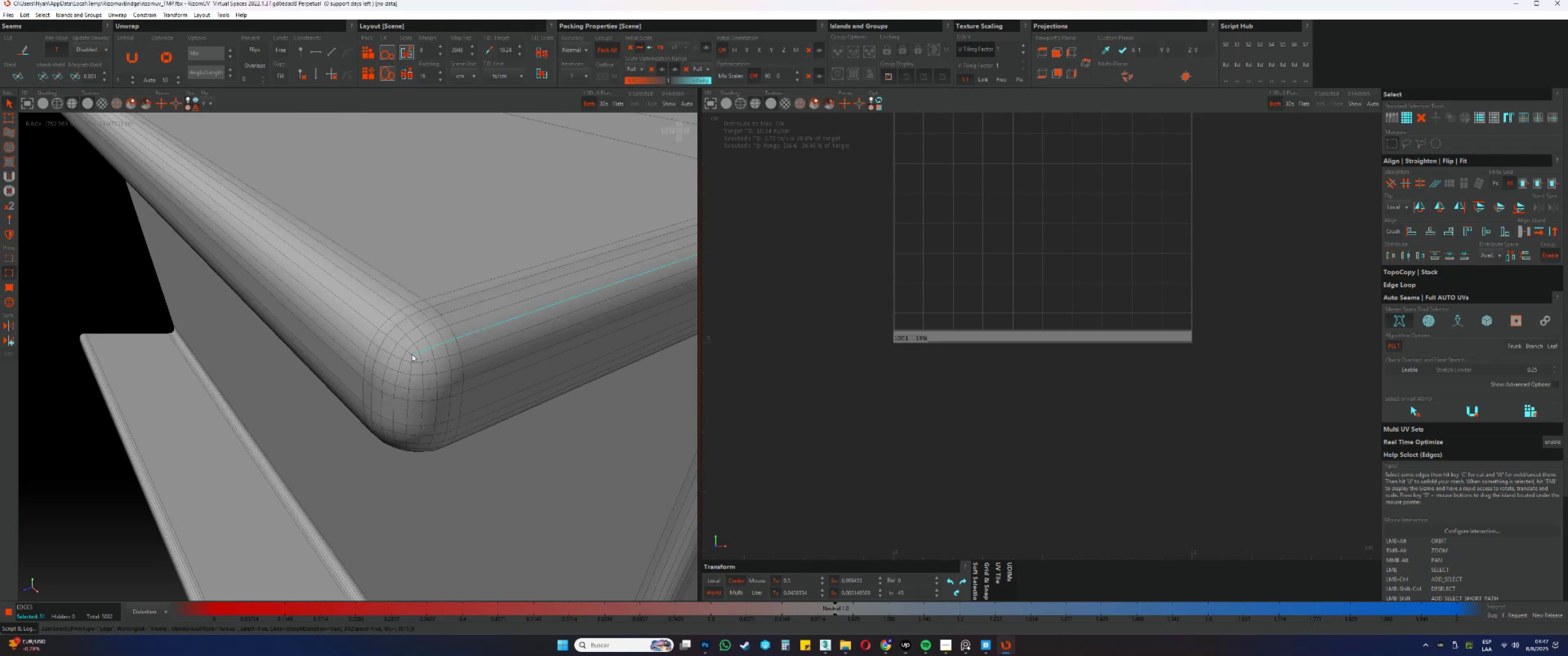 
left_click([412, 354])
 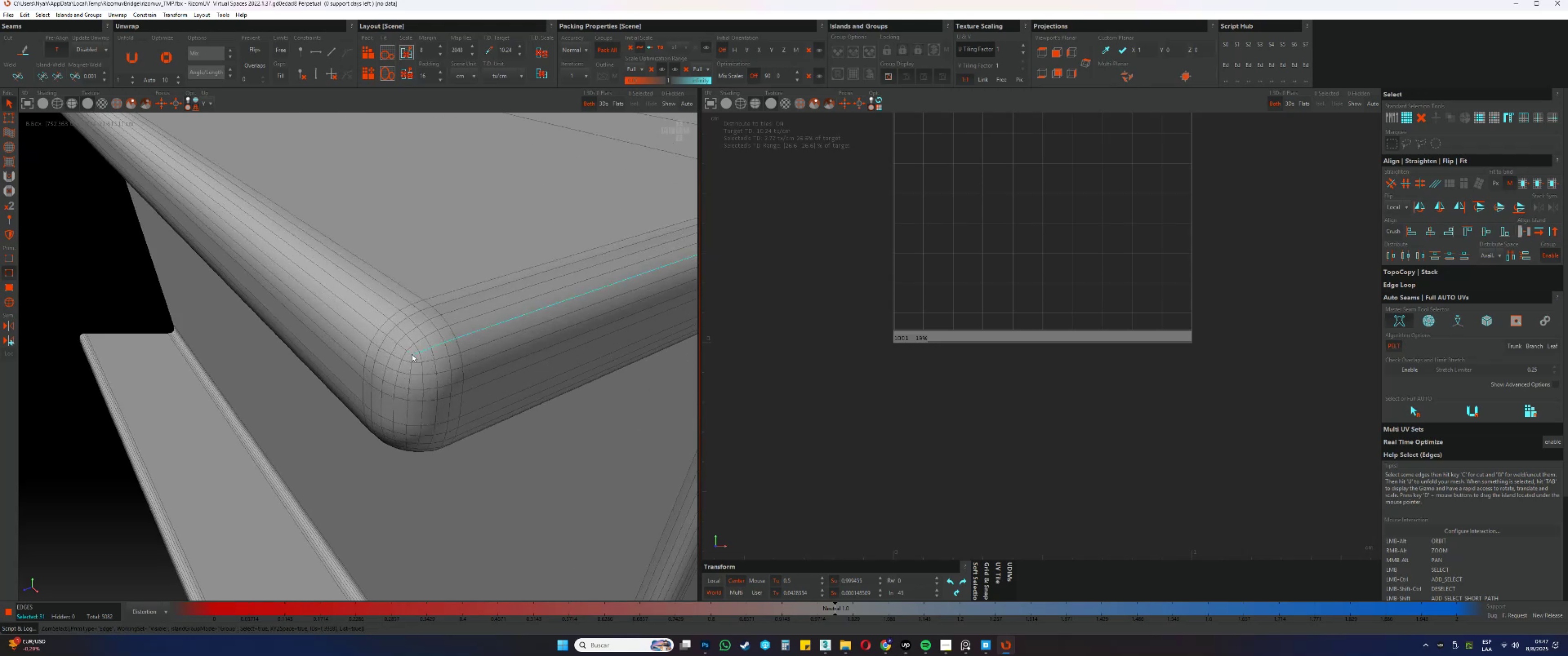 
double_click([412, 354])
 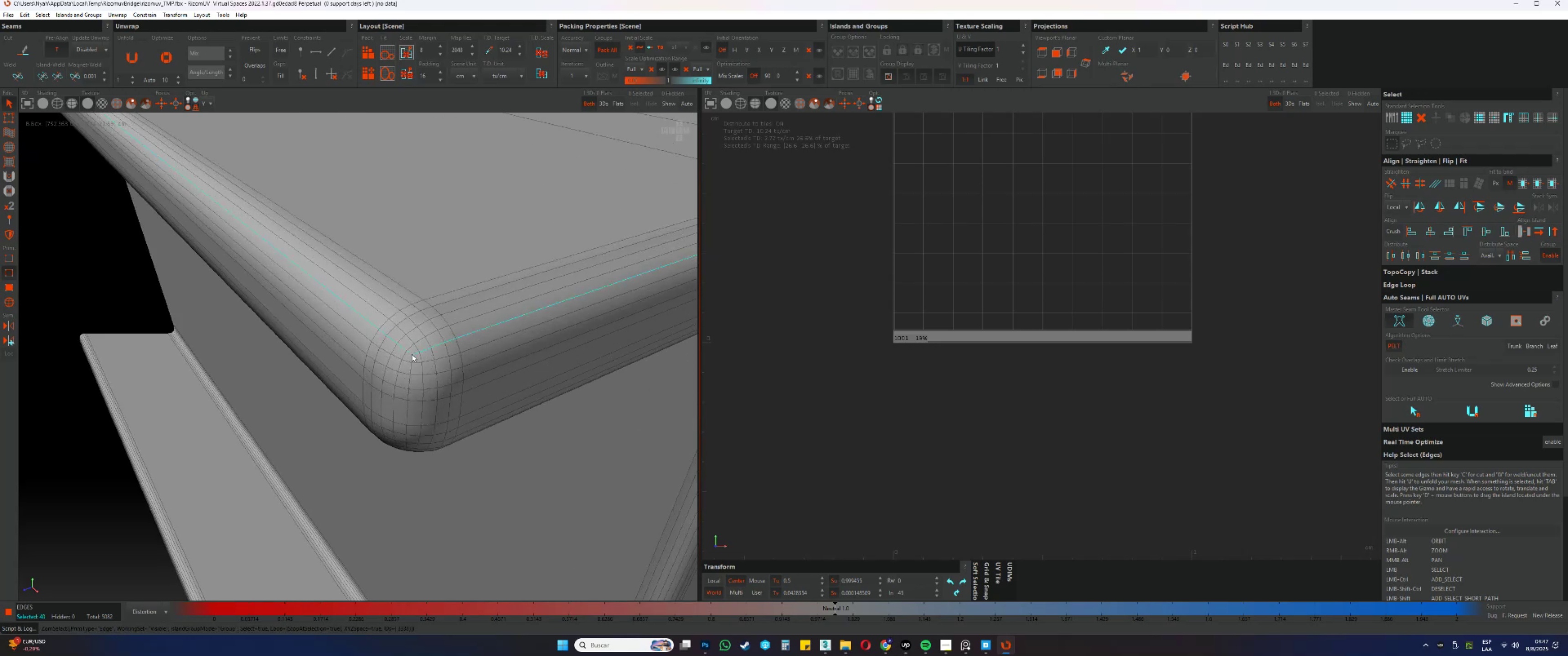 
key(Control+ControlLeft)
 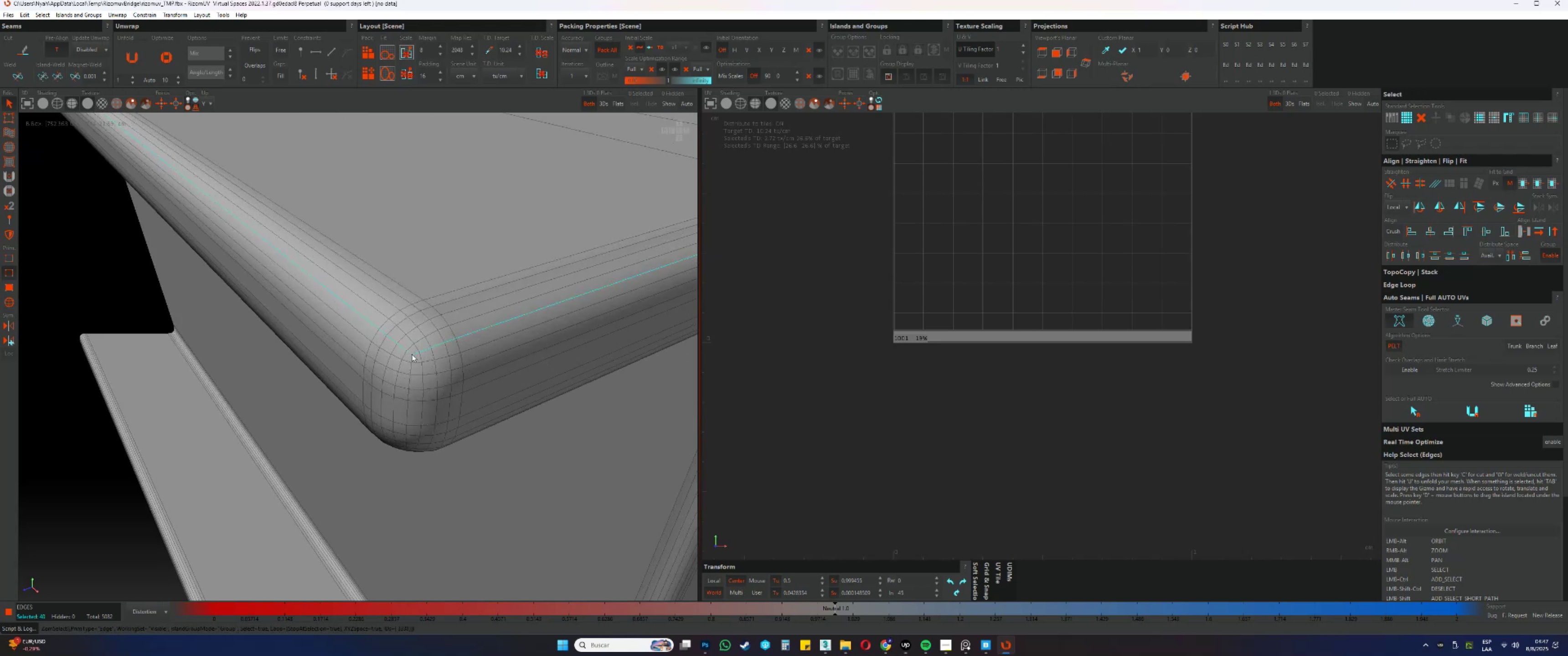 
key(Control+ControlLeft)
 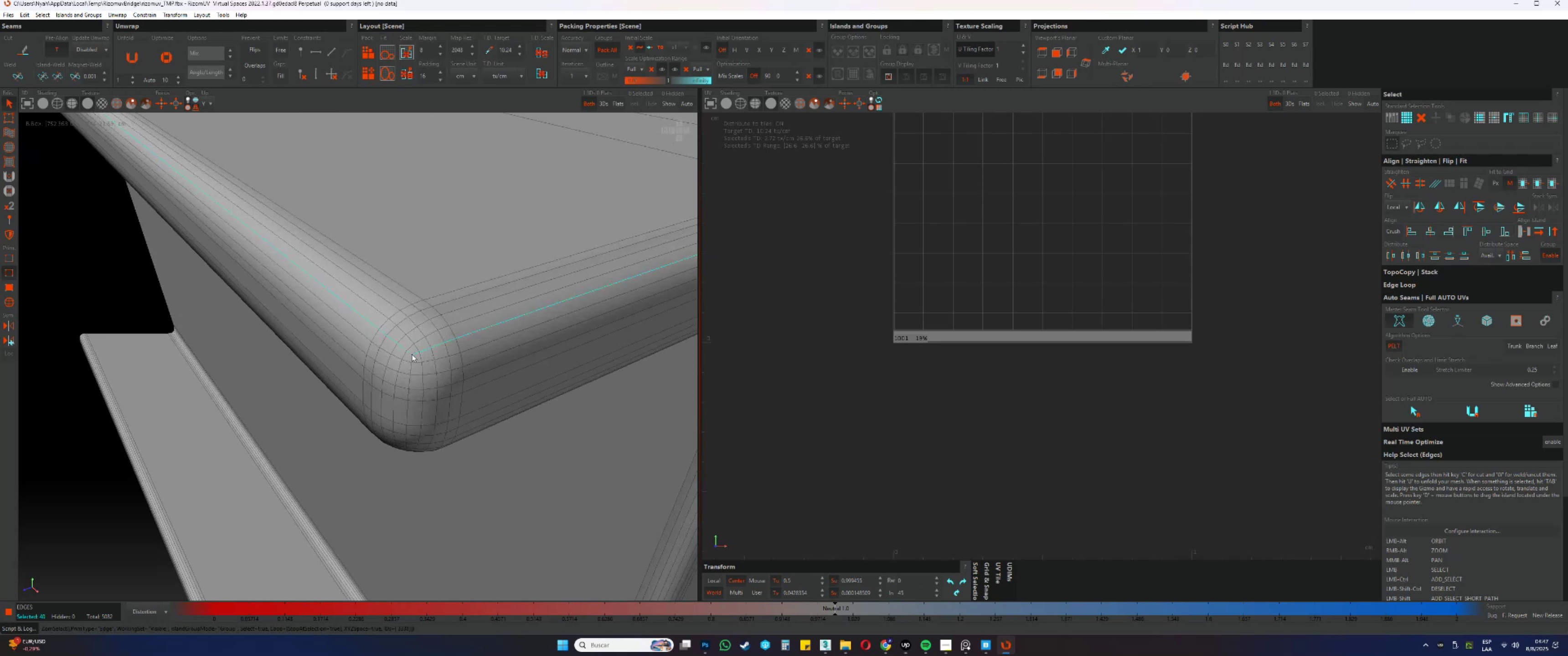 
key(Control+ControlLeft)
 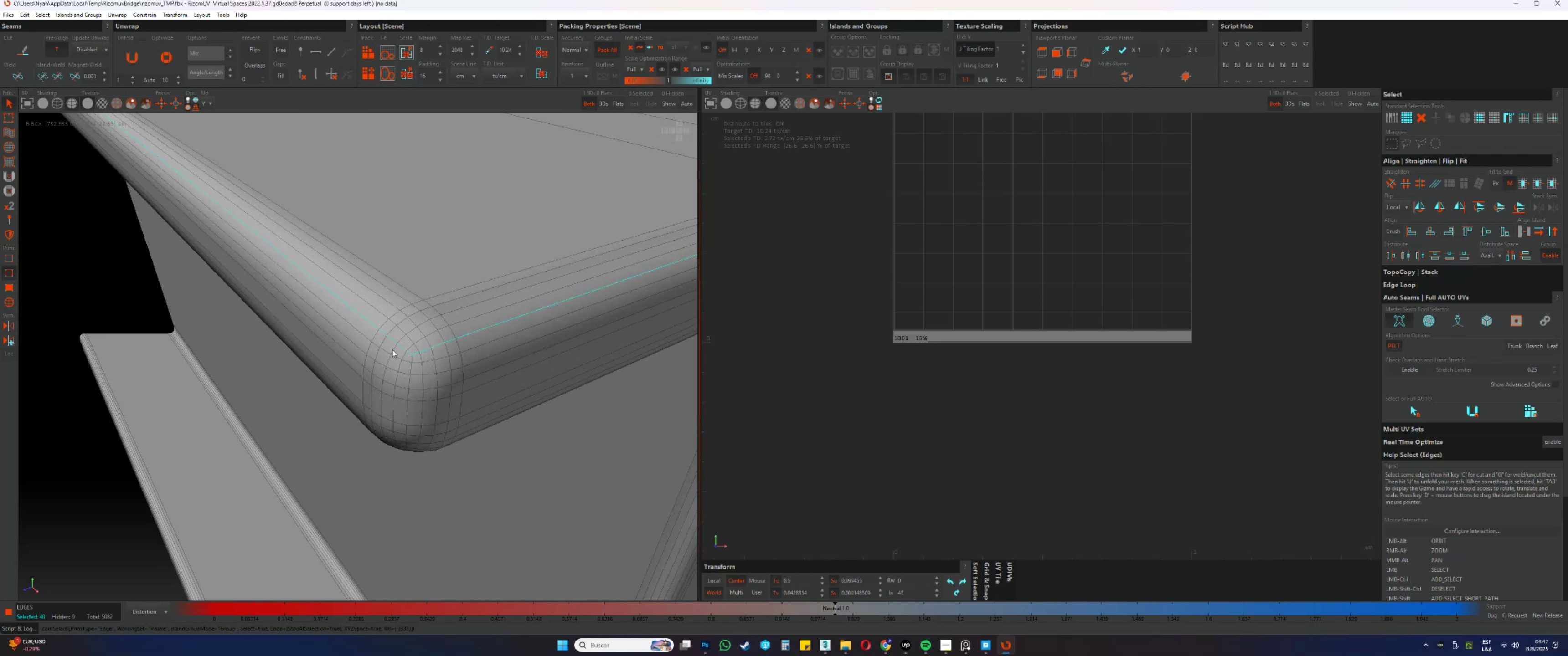 
key(Control+ControlLeft)
 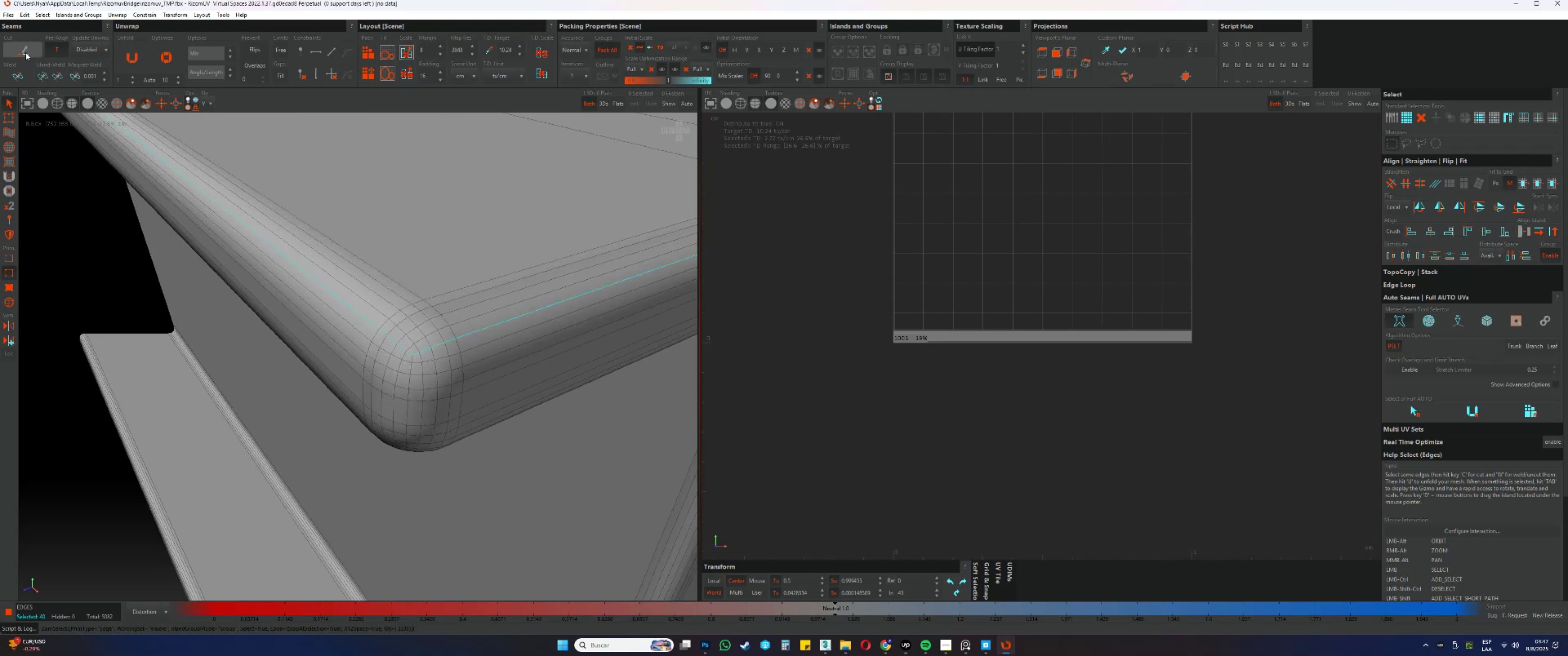 
left_click([25, 49])
 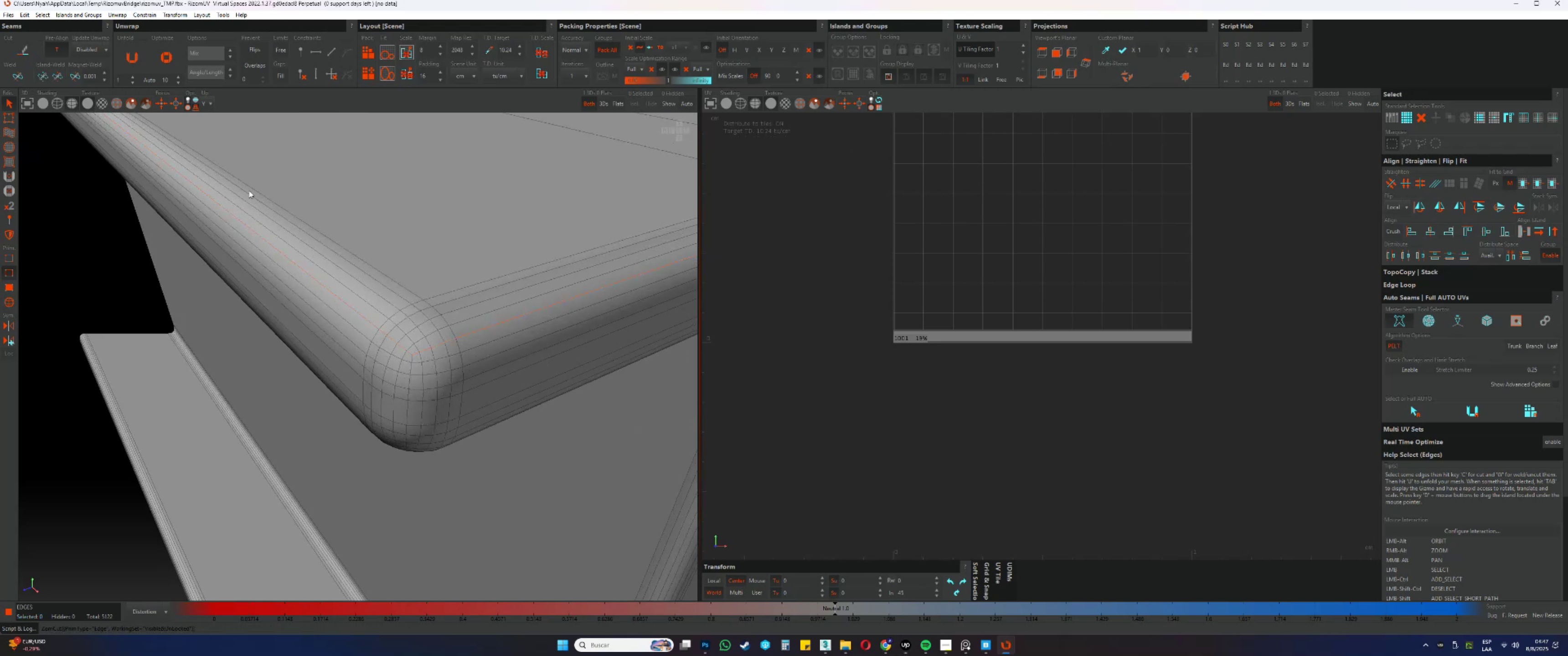 
scroll: coordinate [338, 267], scroll_direction: down, amount: 14.0
 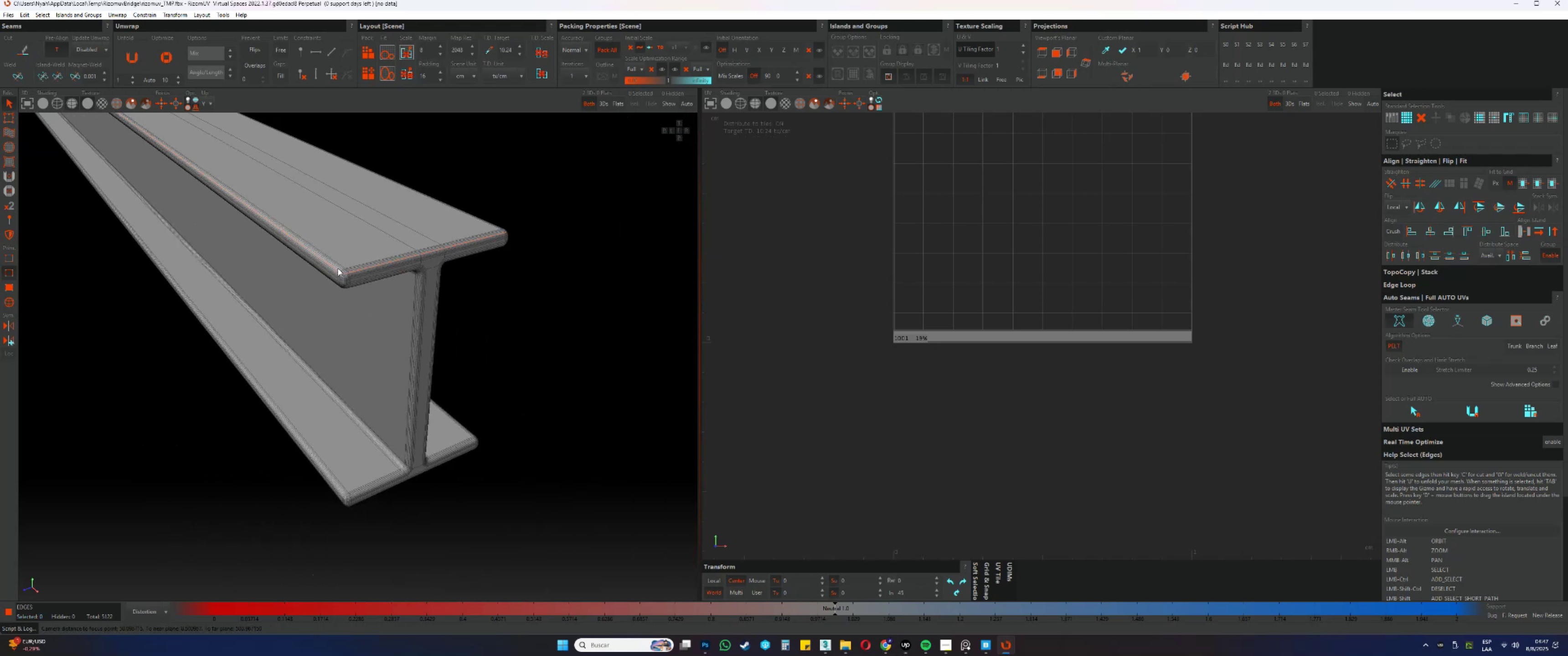 
hold_key(key=AltLeft, duration=0.43)
 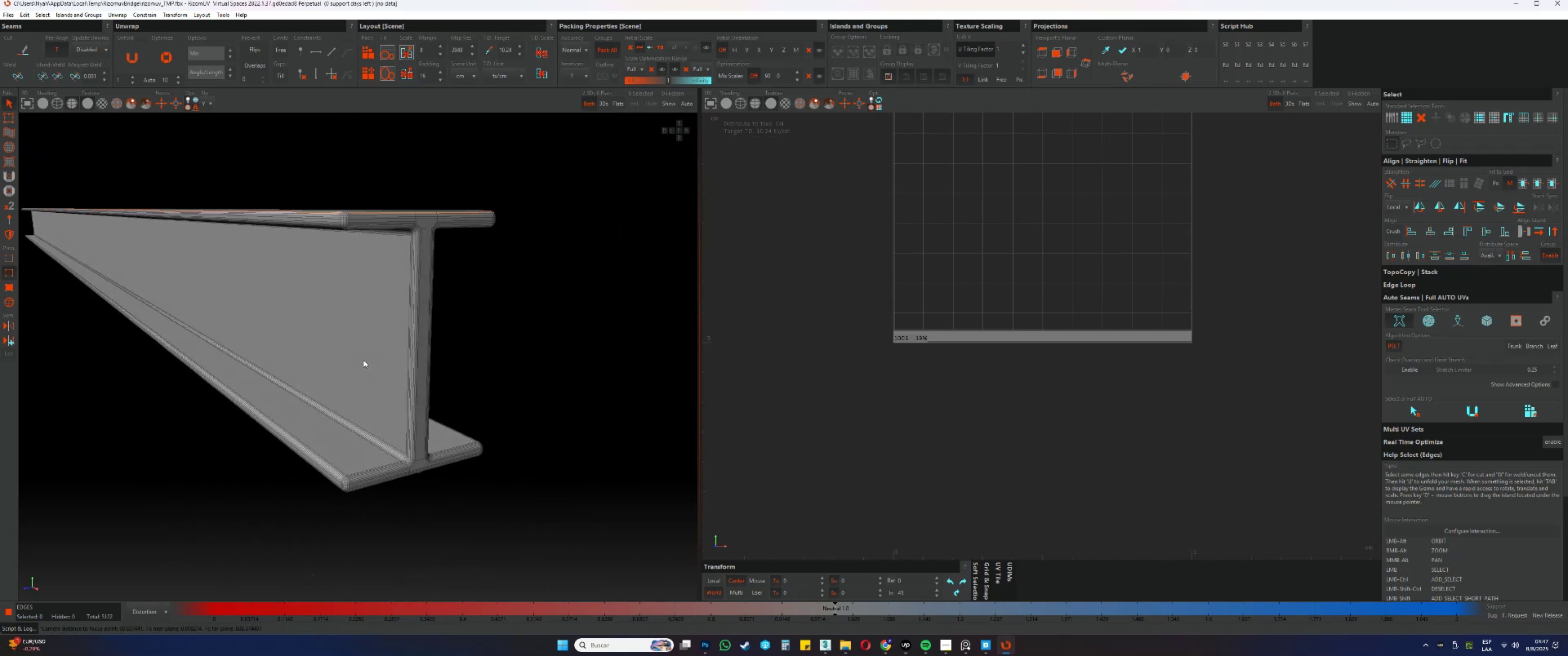 
hold_key(key=AltLeft, duration=0.52)
 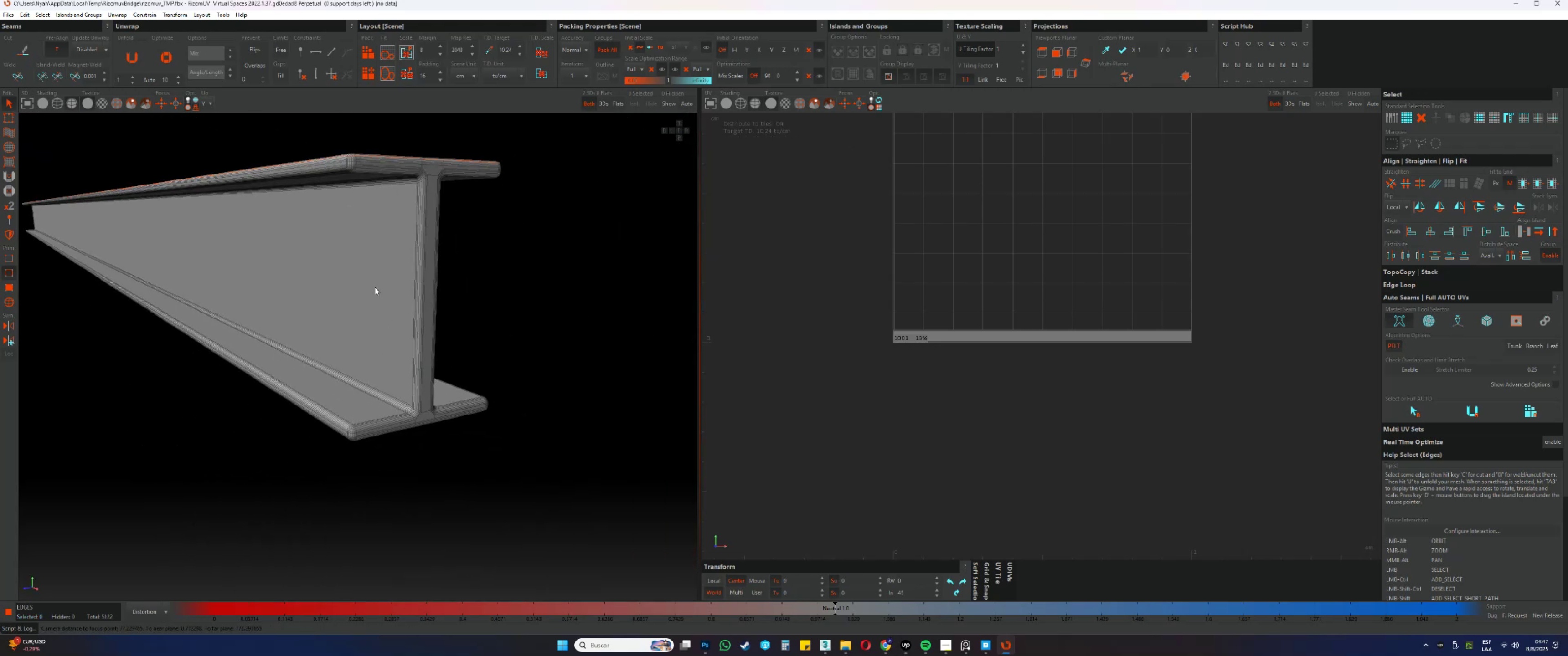 
scroll: coordinate [342, 174], scroll_direction: up, amount: 11.0
 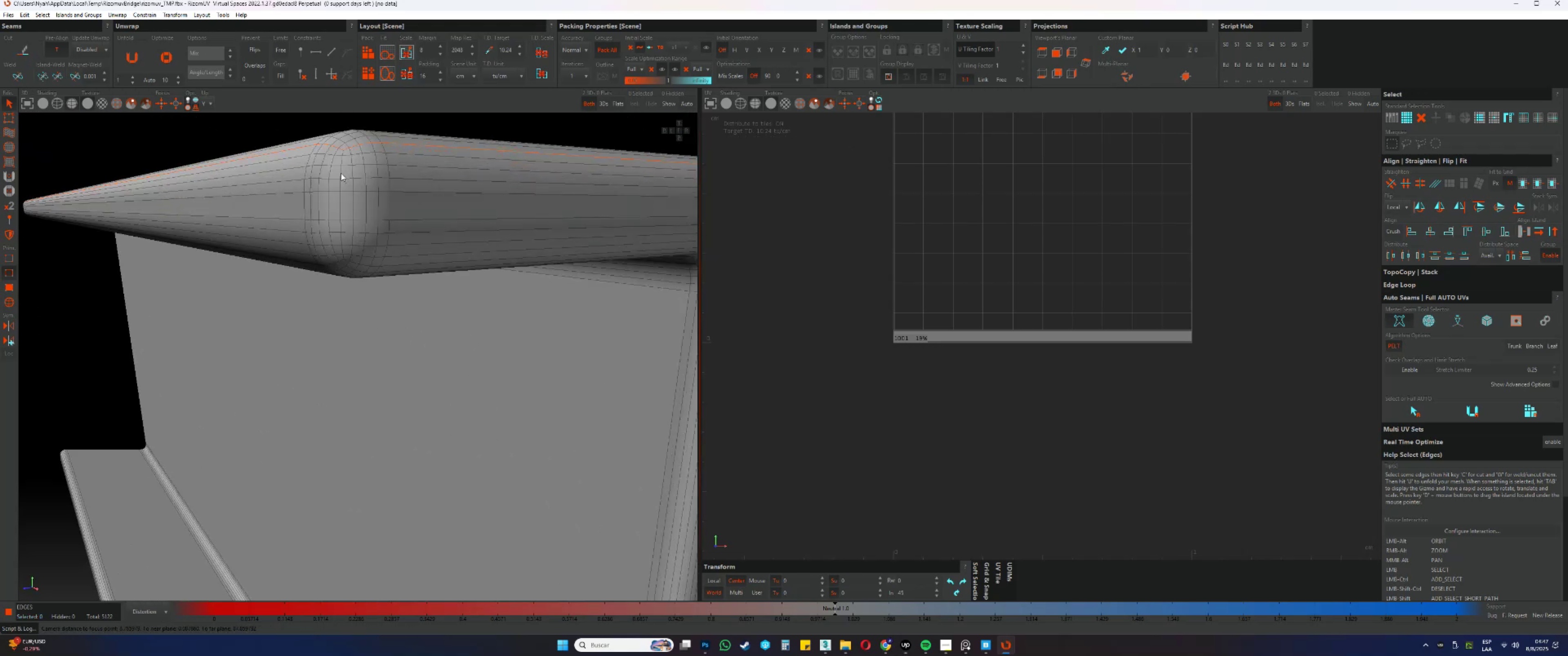 
double_click([341, 173])
 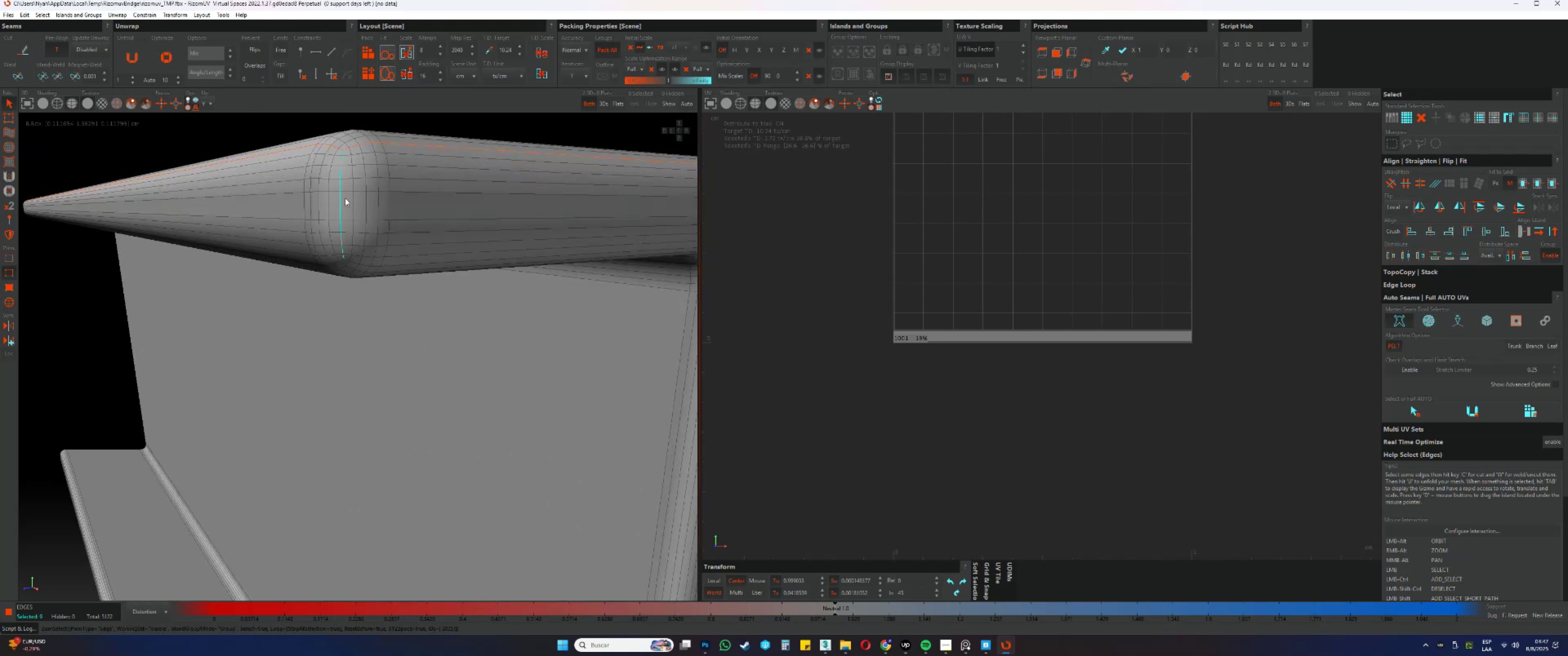 
hold_key(key=AltLeft, duration=0.4)
 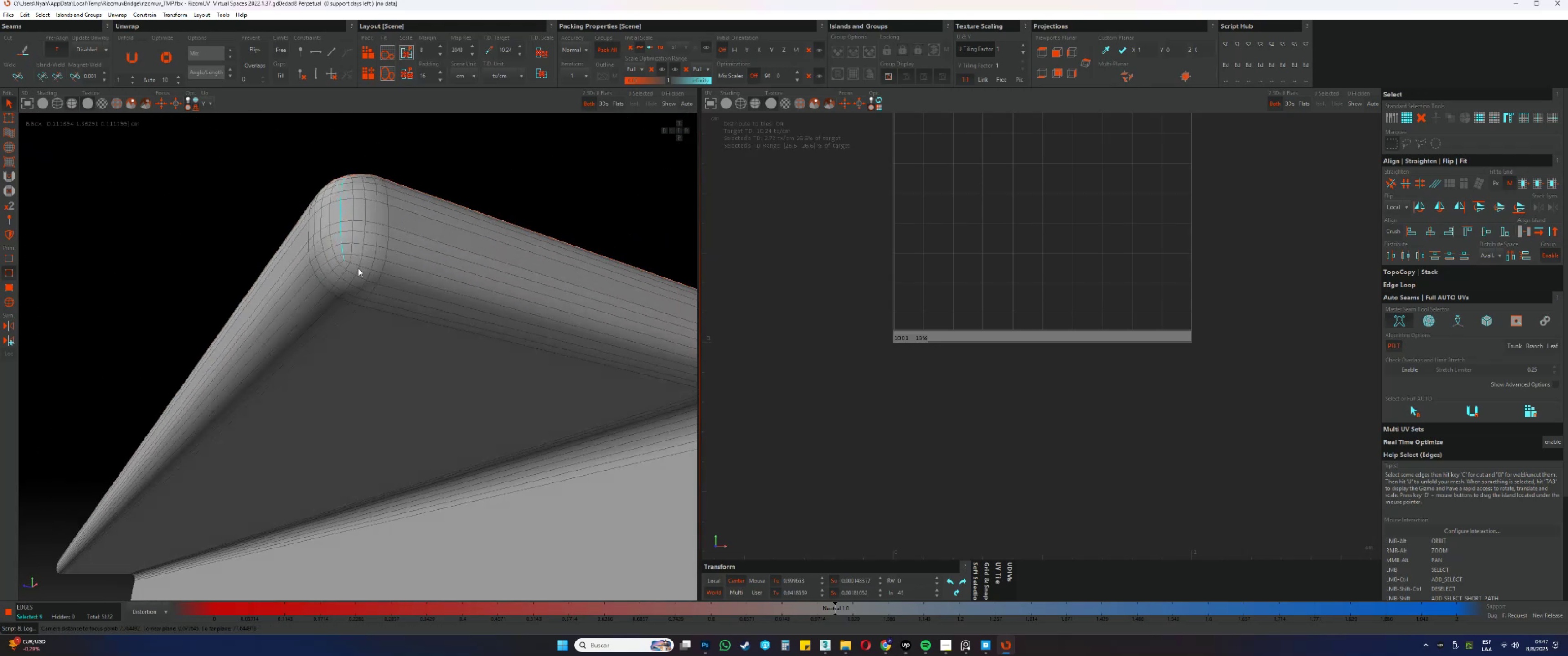 
scroll: coordinate [355, 261], scroll_direction: down, amount: 9.0
 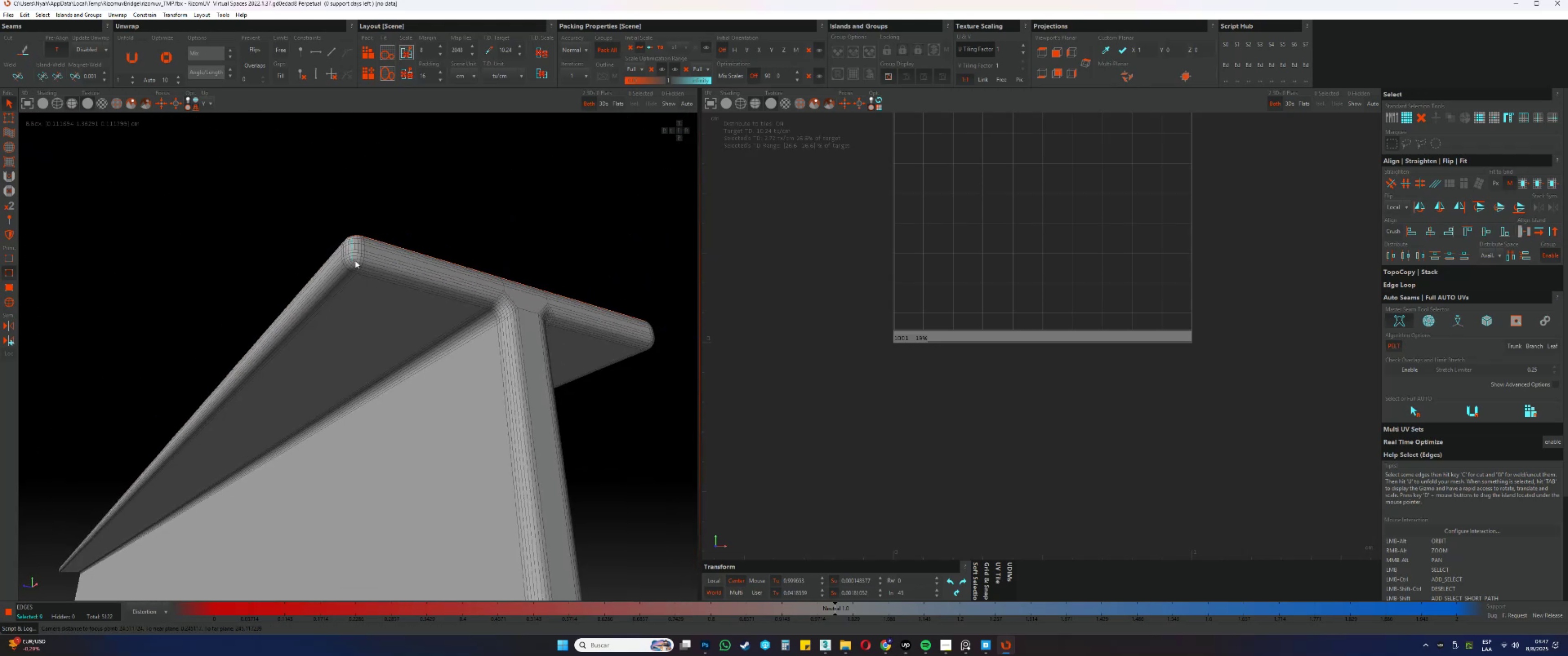 
hold_key(key=AltLeft, duration=0.41)
 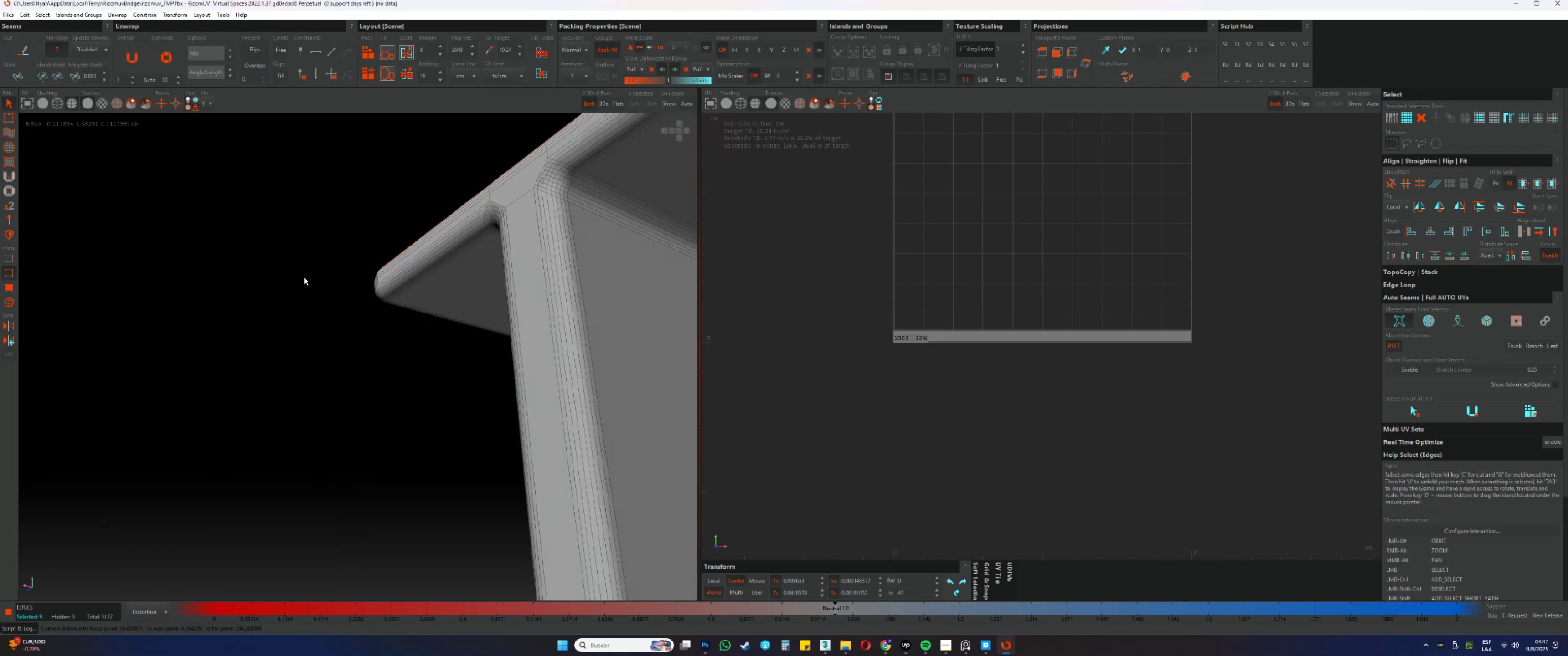 
hold_key(key=AltLeft, duration=0.43)
 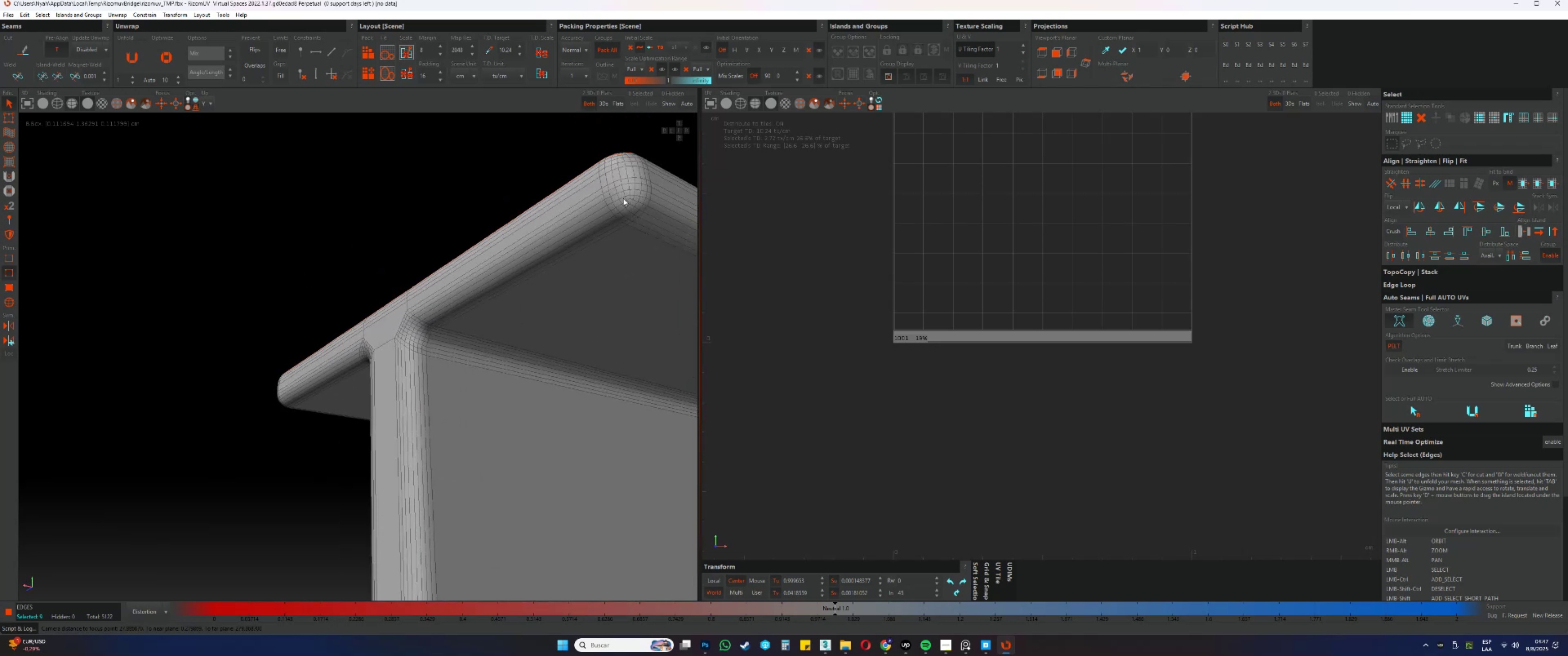 
scroll: coordinate [627, 193], scroll_direction: up, amount: 1.0
 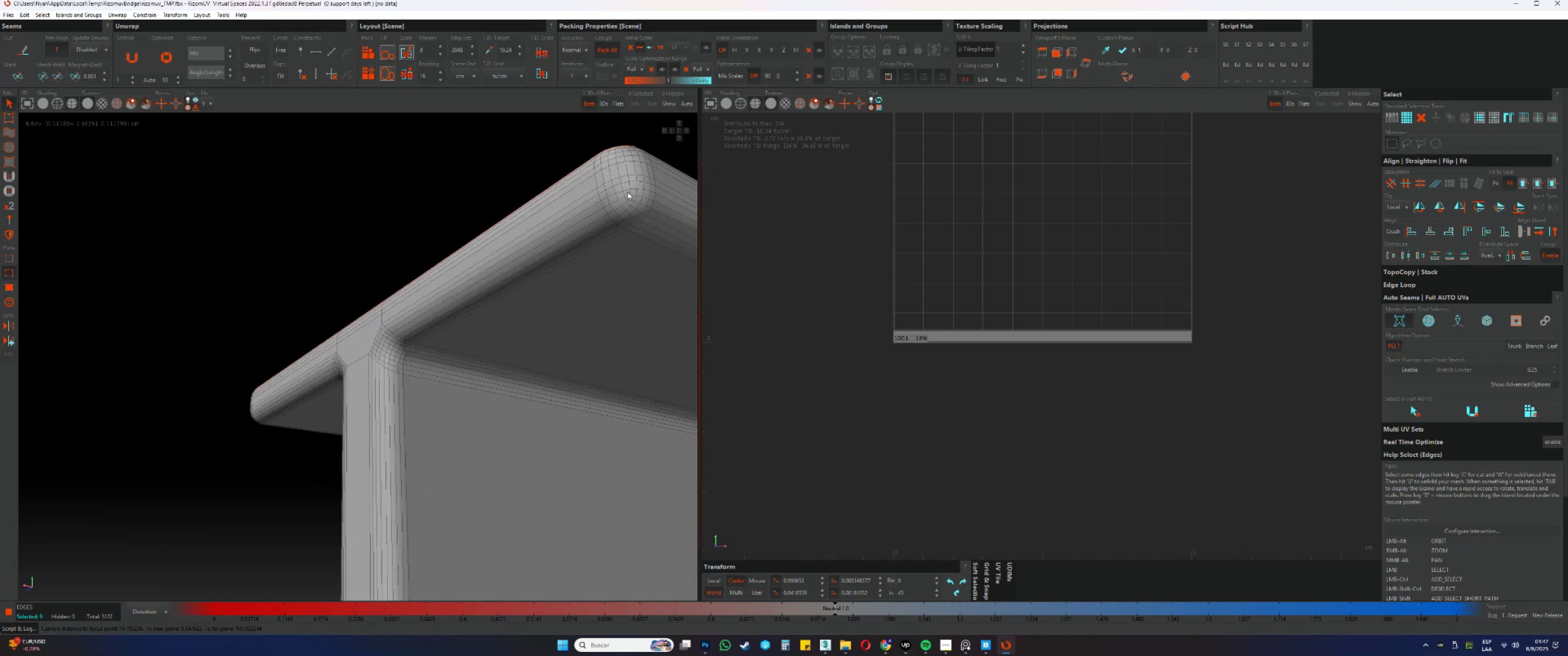 
hold_key(key=ControlLeft, duration=1.08)
left_click([629, 169])
 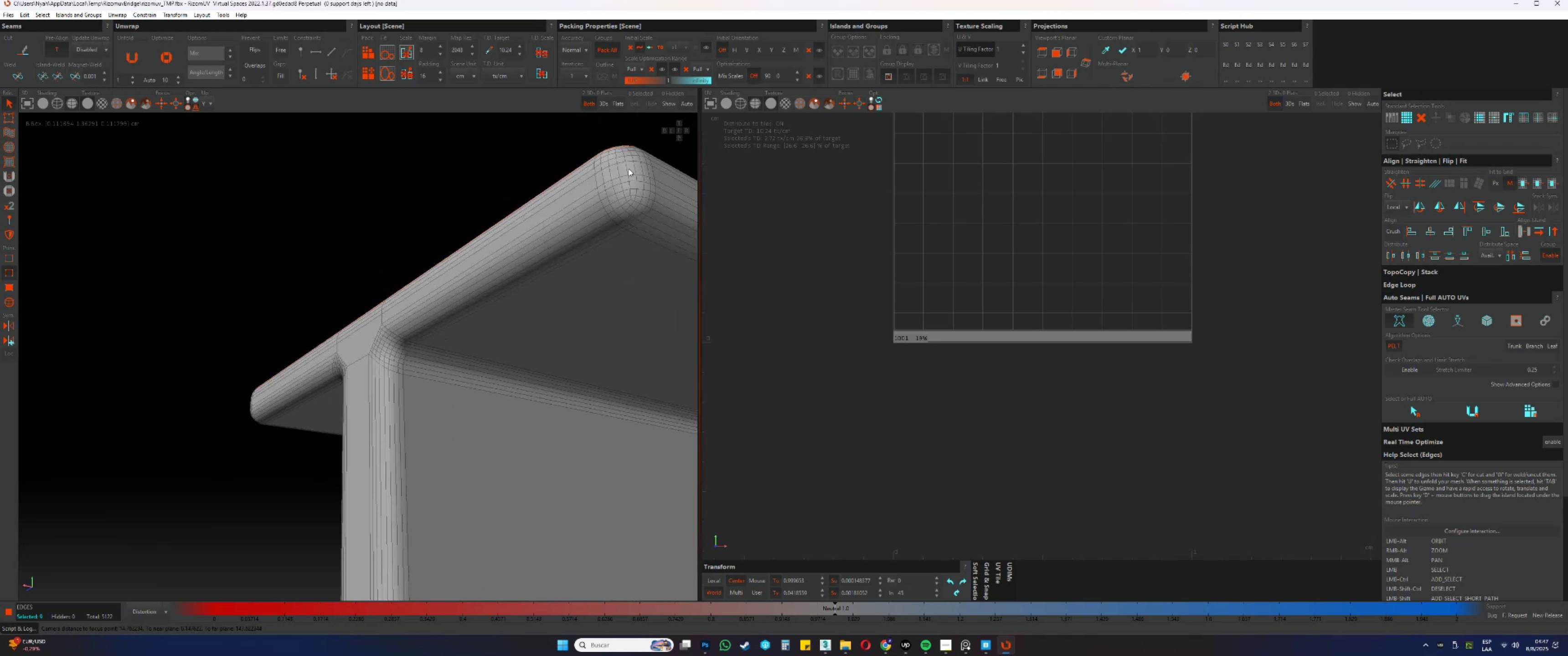 
double_click([629, 169])
 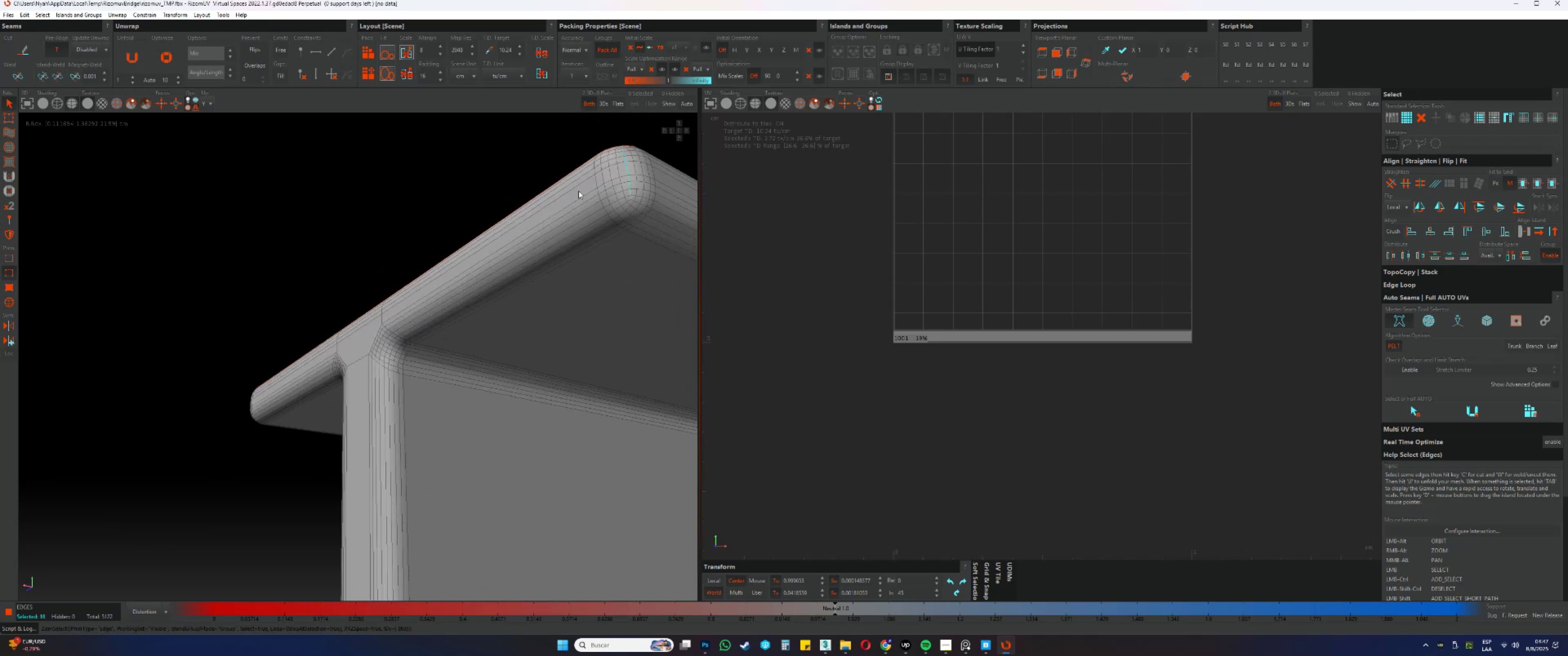 
scroll: coordinate [401, 280], scroll_direction: down, amount: 15.0
 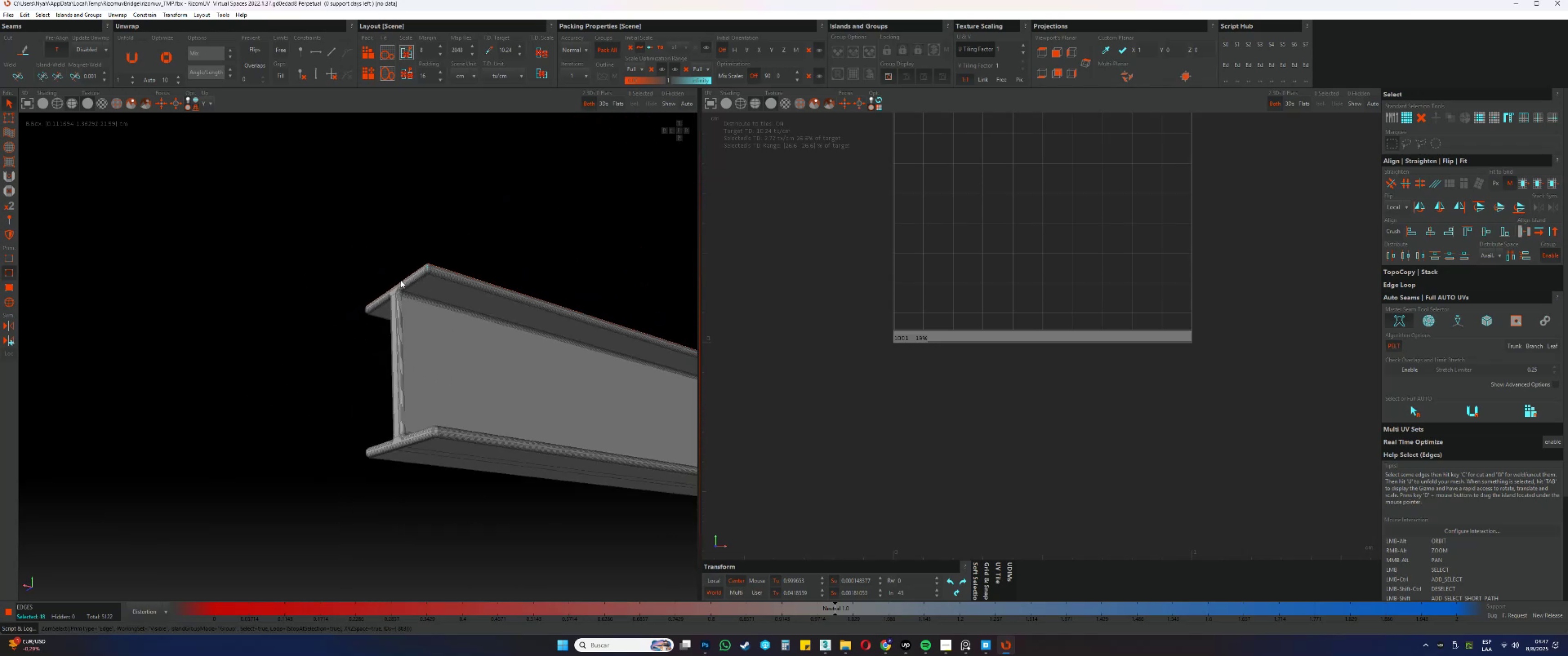 
hold_key(key=AltLeft, duration=0.34)
 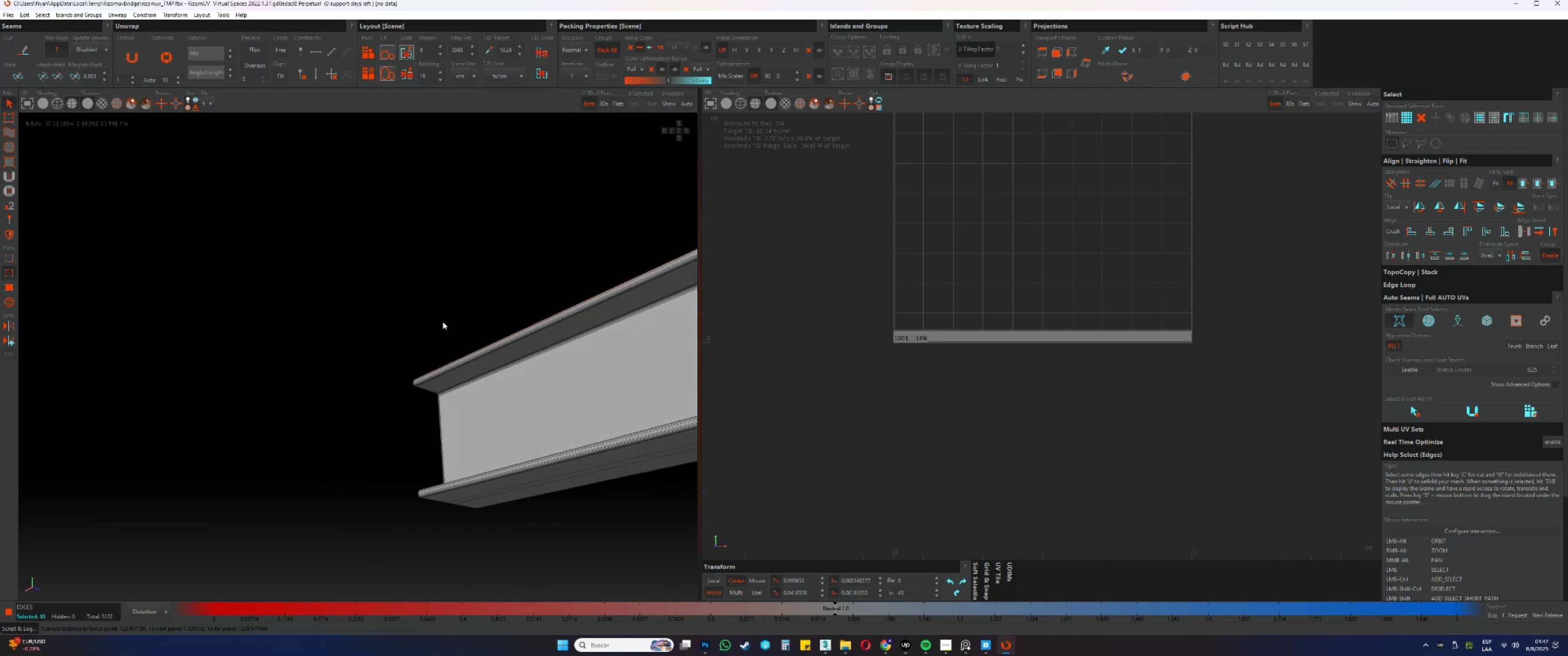 
scroll: coordinate [419, 269], scroll_direction: up, amount: 5.0
 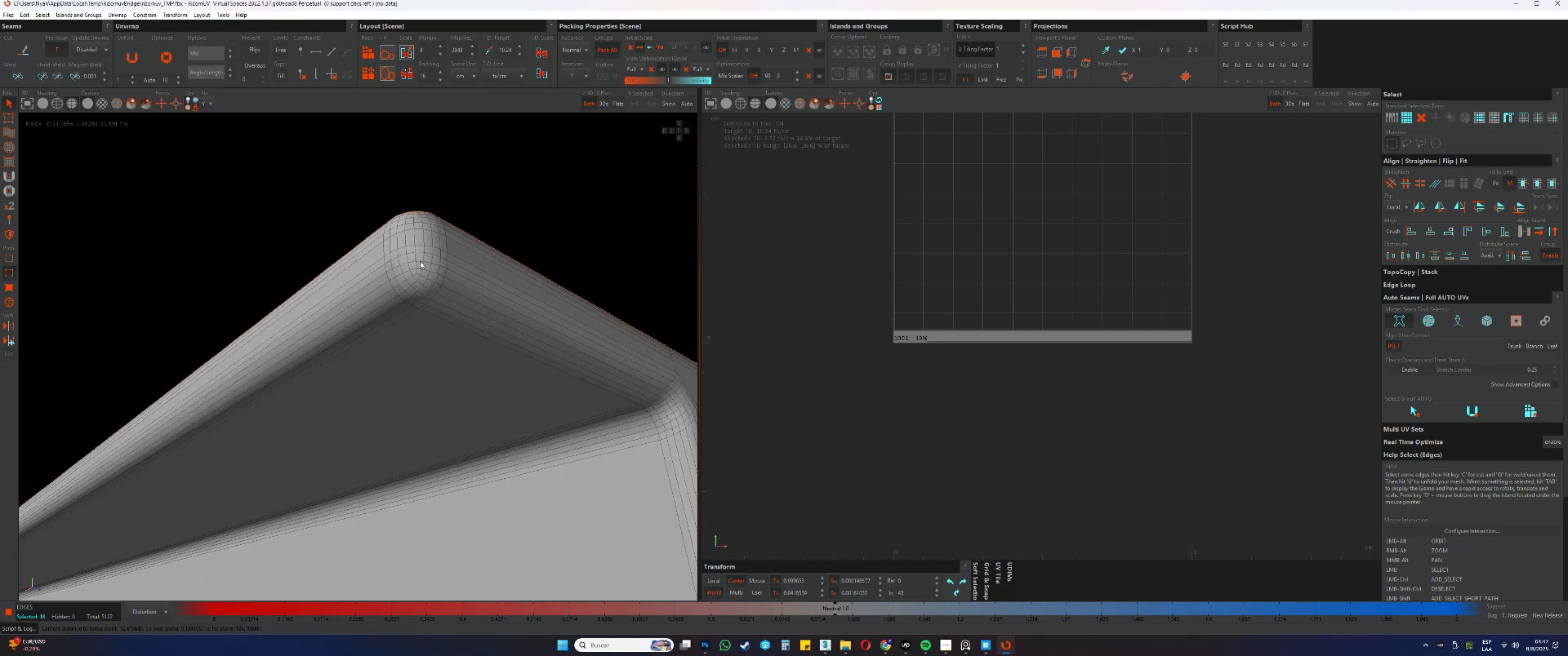 
hold_key(key=AltLeft, duration=0.38)
 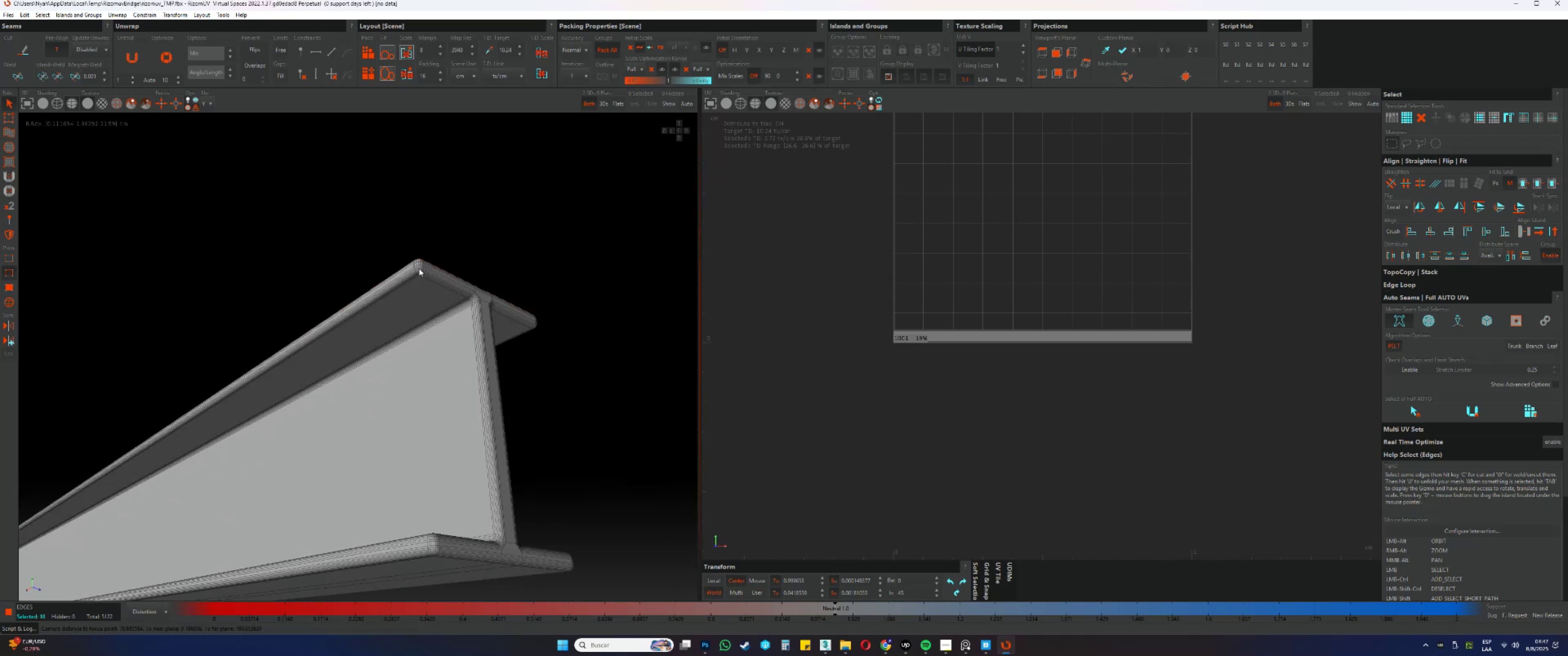 
hold_key(key=ControlLeft, duration=1.07)
left_click([414, 238])
 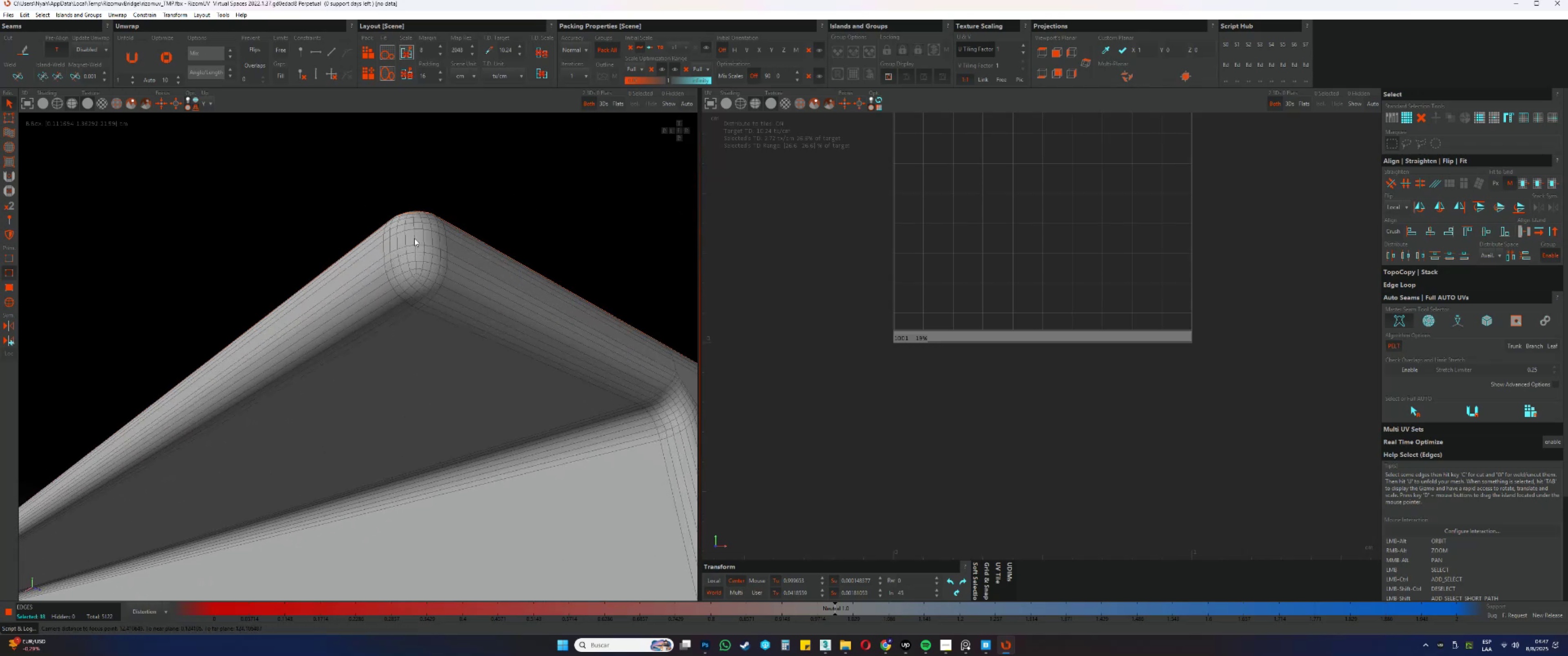 
double_click([414, 238])
 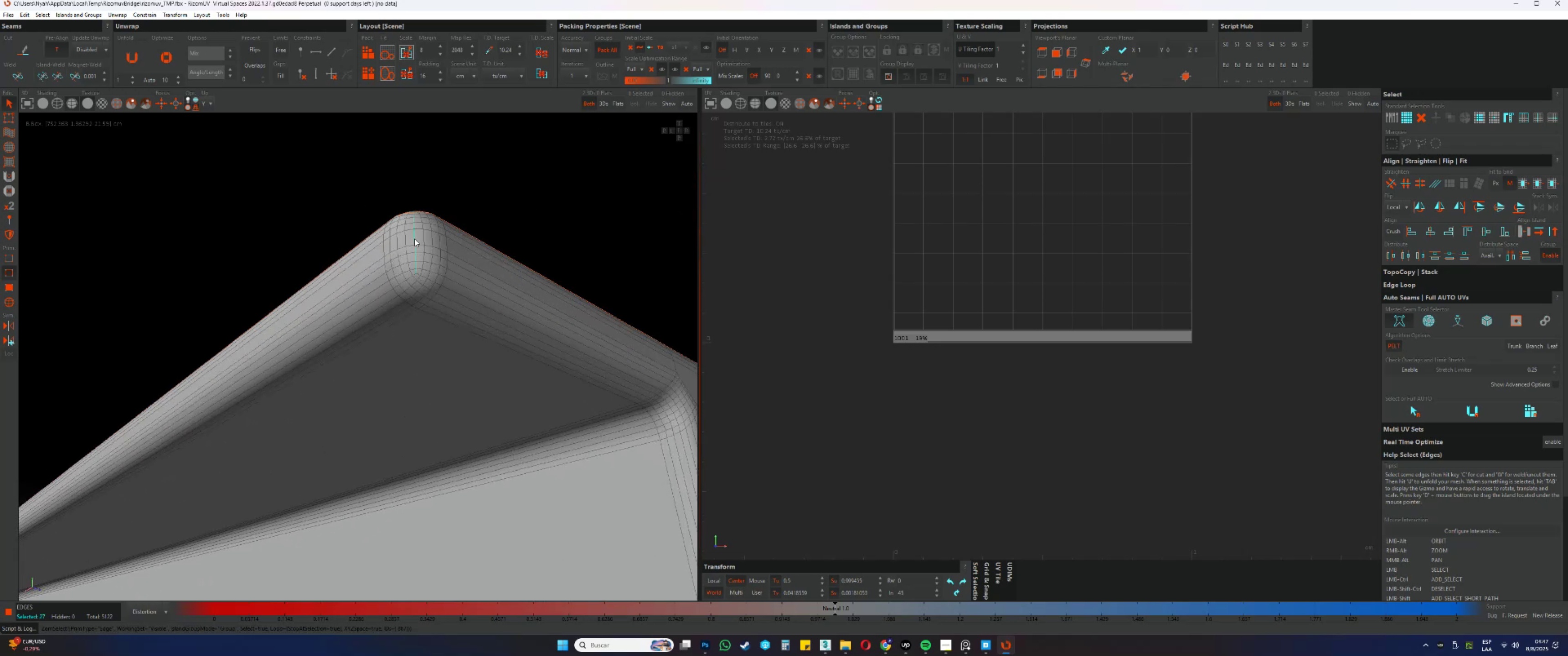 
scroll: coordinate [414, 244], scroll_direction: down, amount: 3.0
 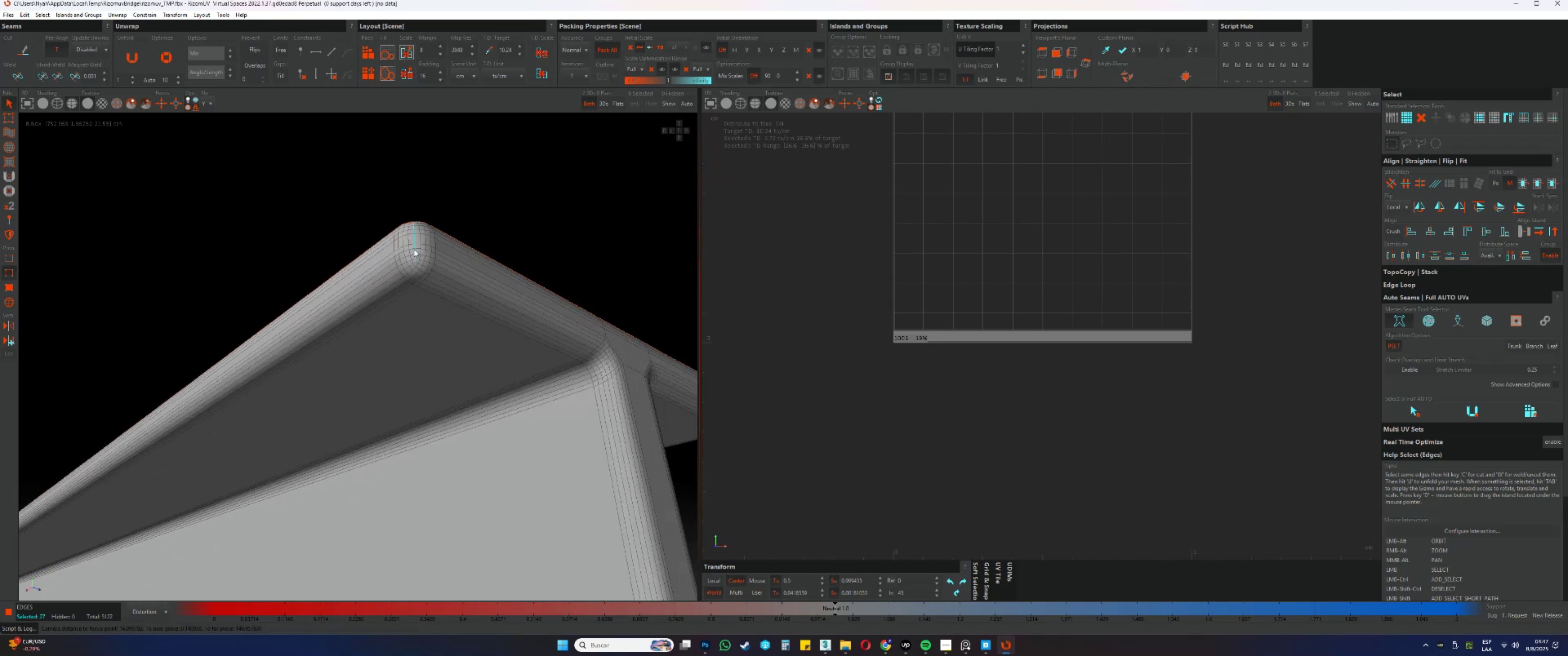 
hold_key(key=AltLeft, duration=0.52)
 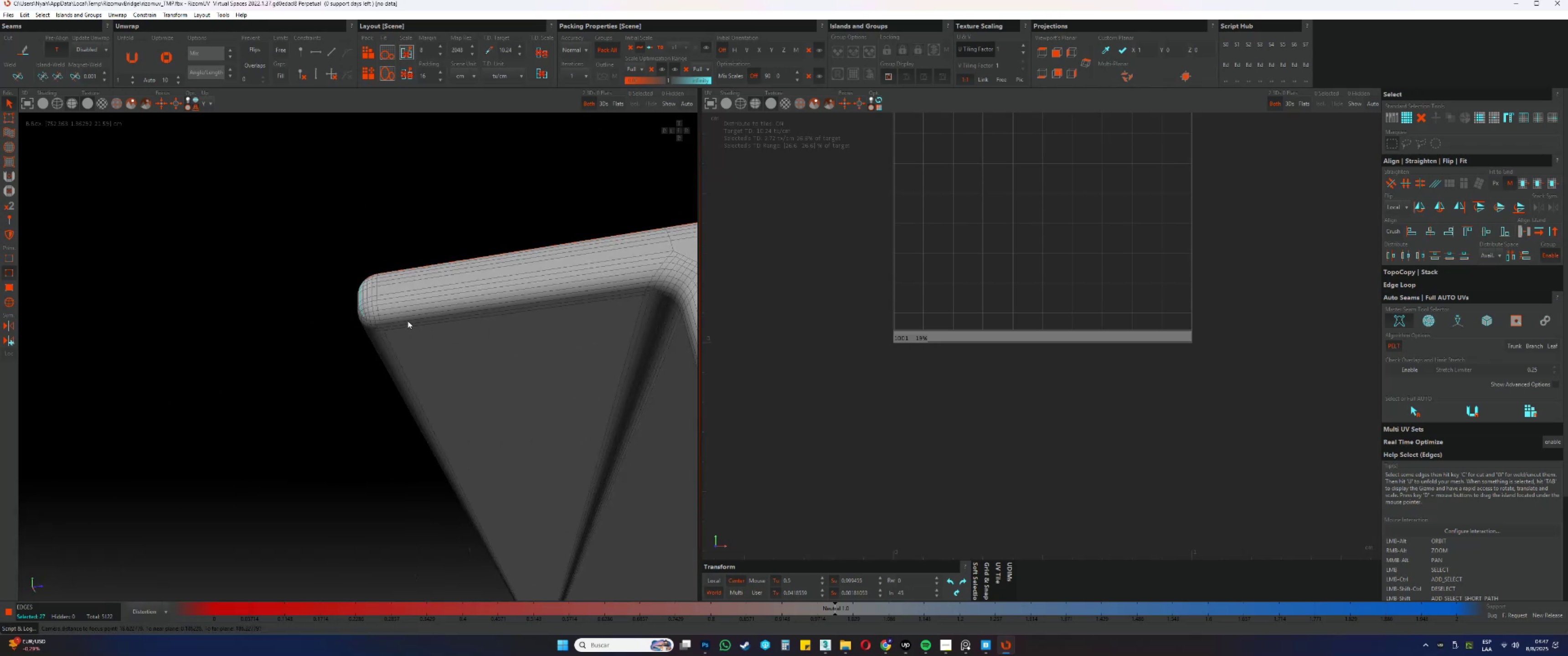 
scroll: coordinate [400, 318], scroll_direction: down, amount: 5.0
 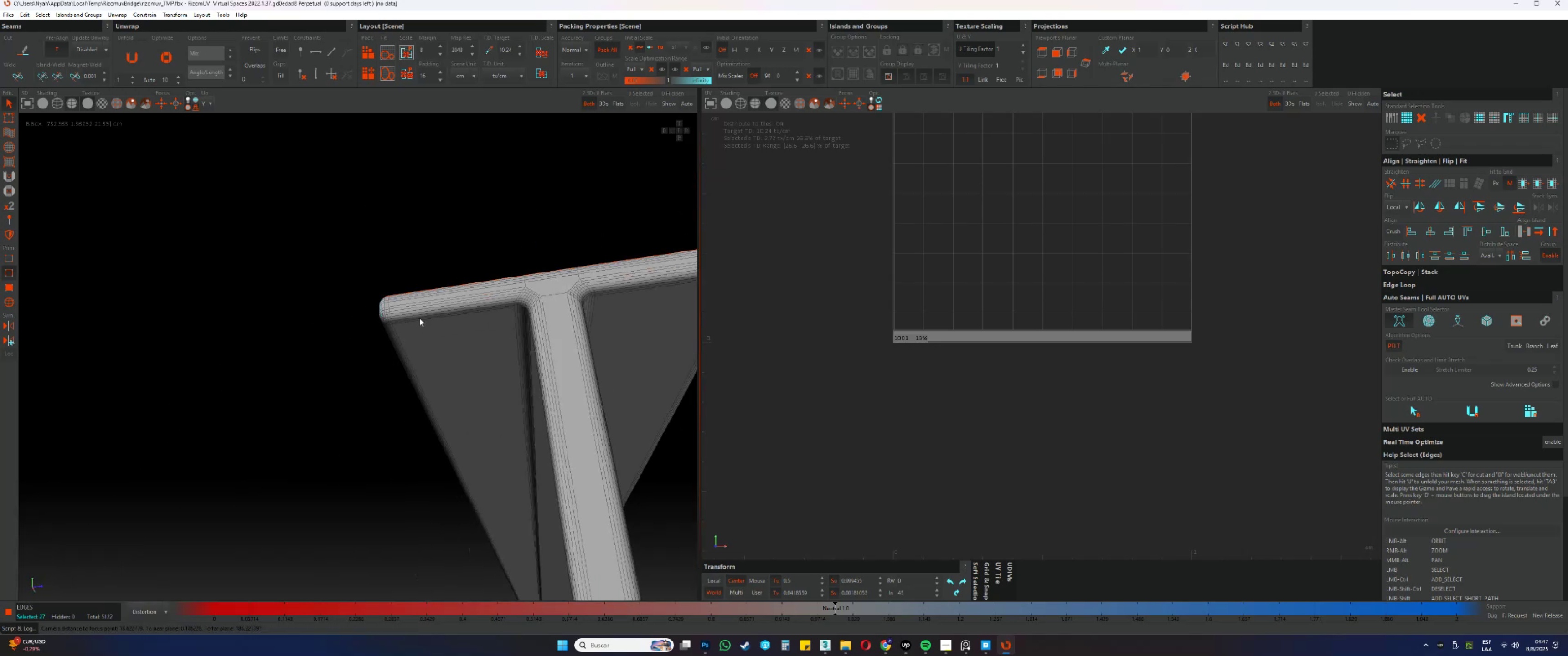 
hold_key(key=AltLeft, duration=0.42)
 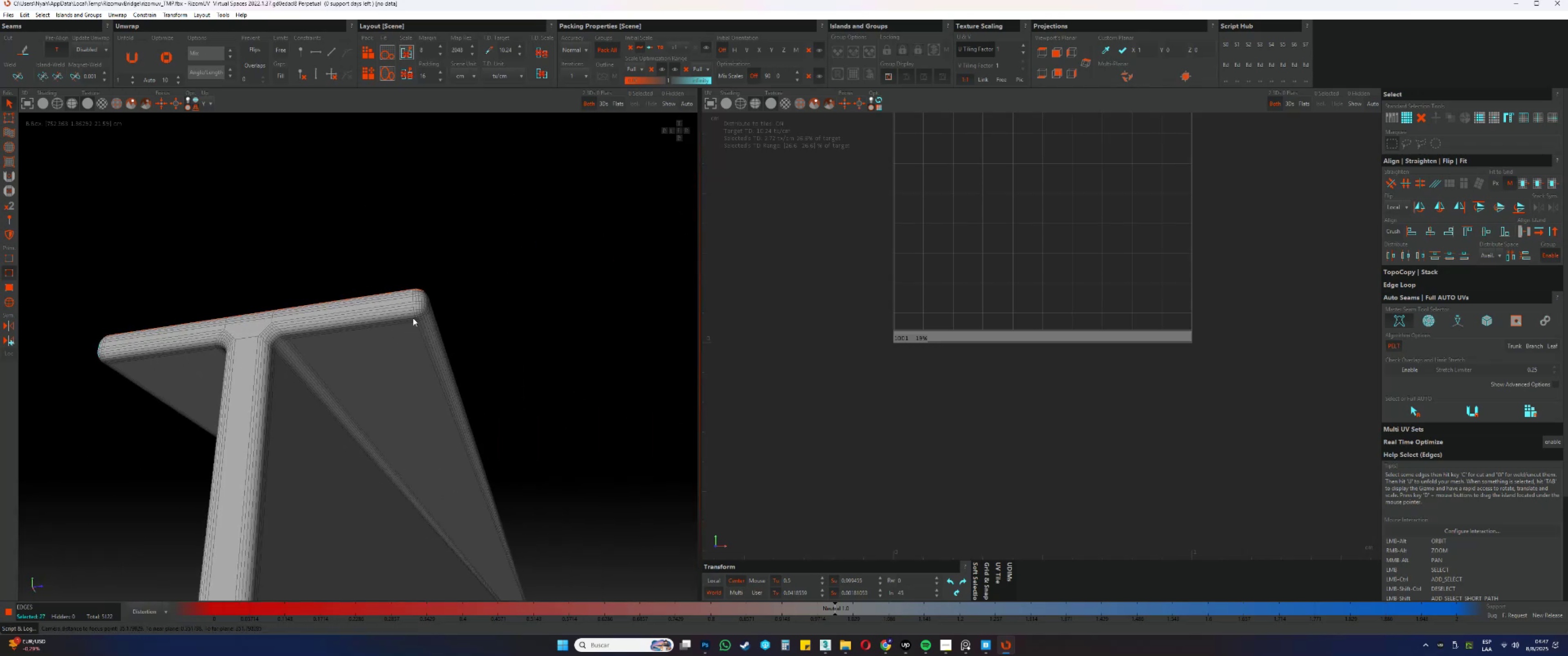 
scroll: coordinate [420, 299], scroll_direction: up, amount: 6.0
 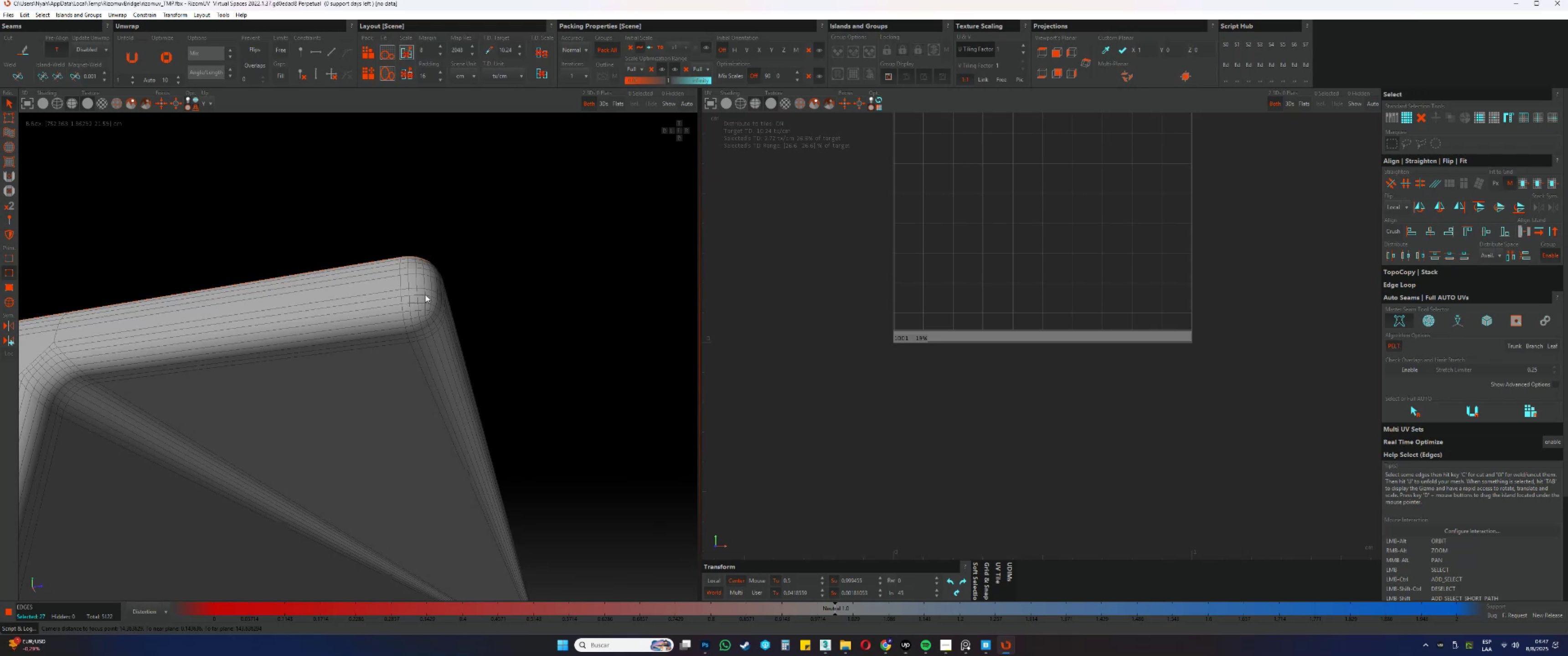 
hold_key(key=ControlLeft, duration=0.44)
 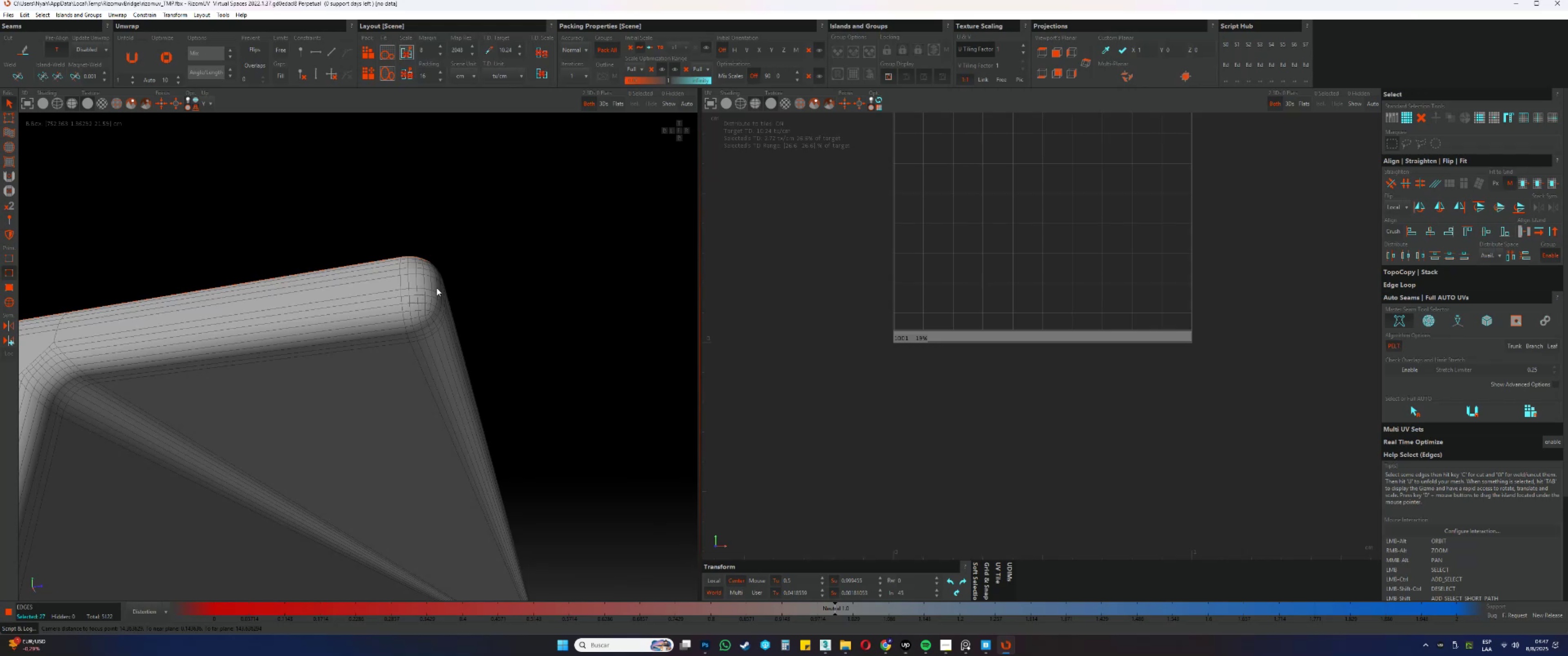 
hold_key(key=AltLeft, duration=0.34)
 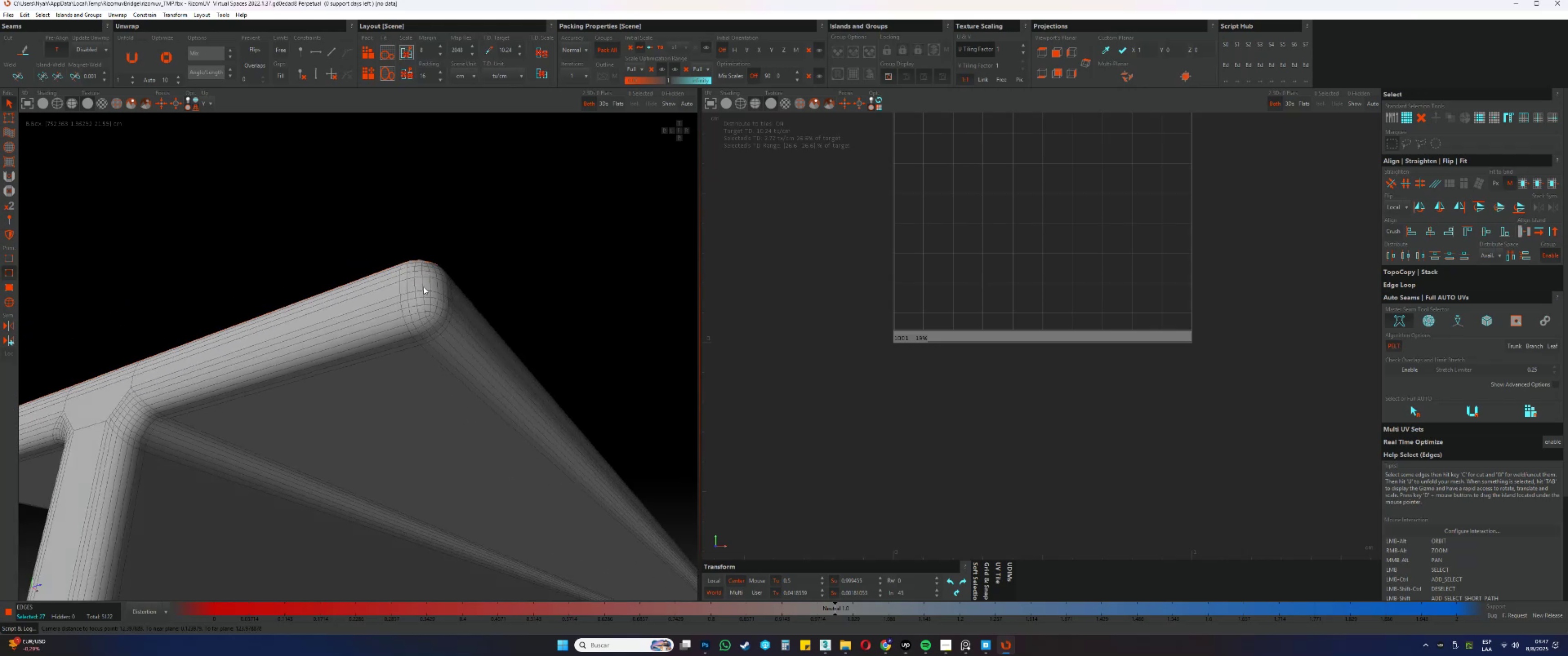 
hold_key(key=ControlLeft, duration=0.63)
left_click([429, 287])
 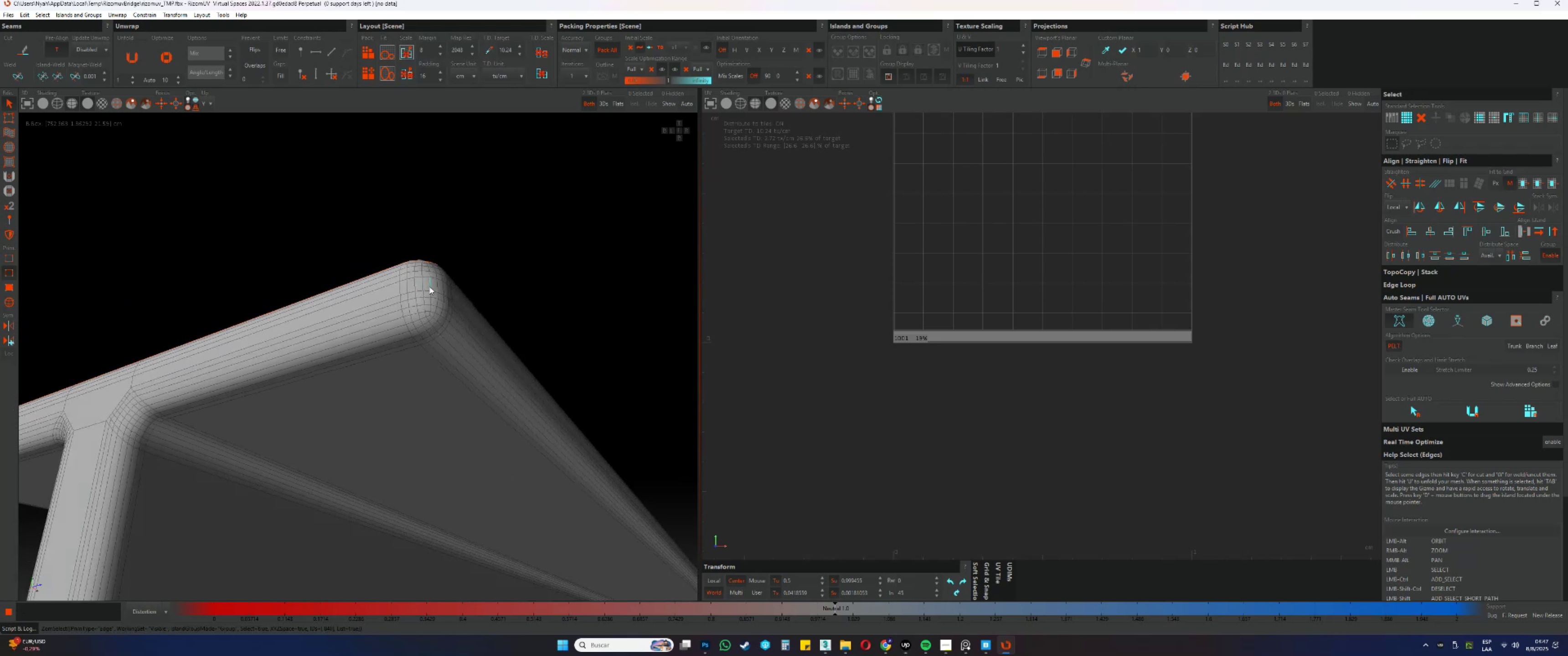 
double_click([429, 287])
 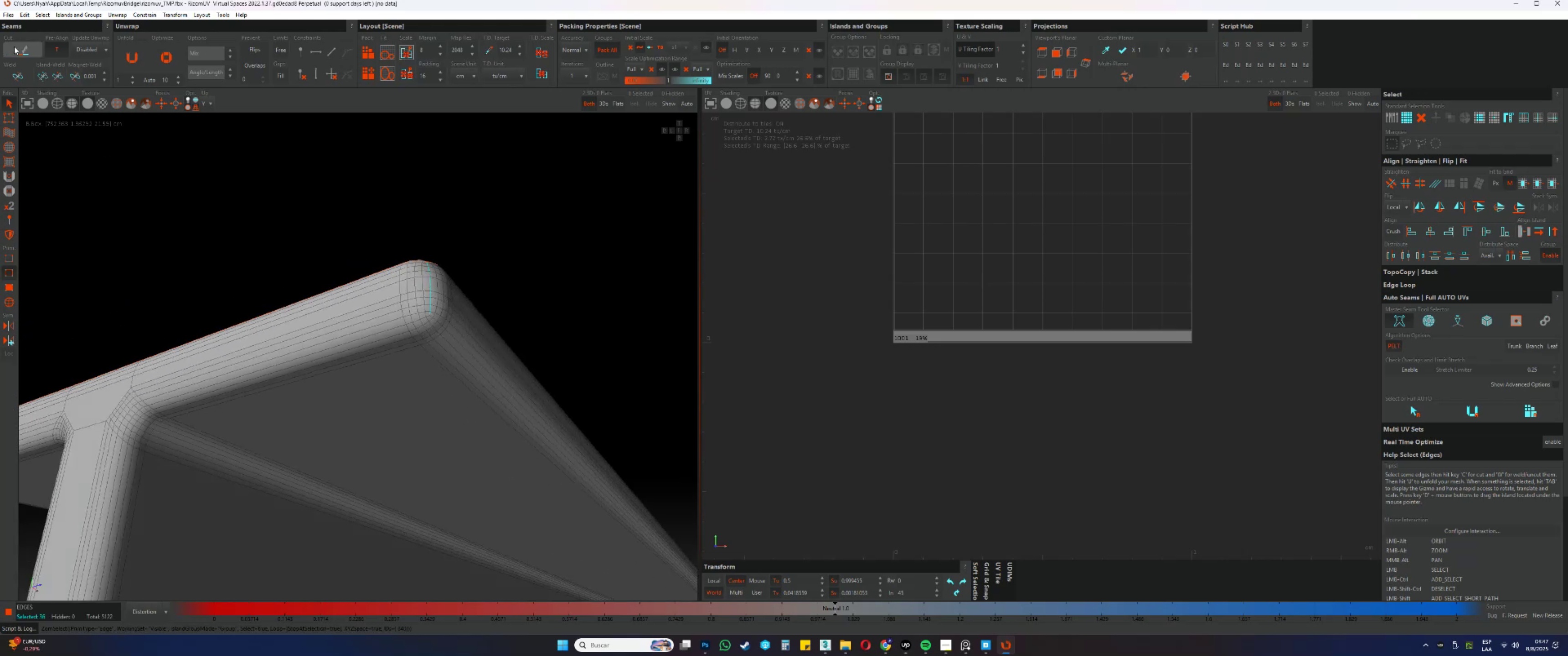 
left_click([13, 50])
 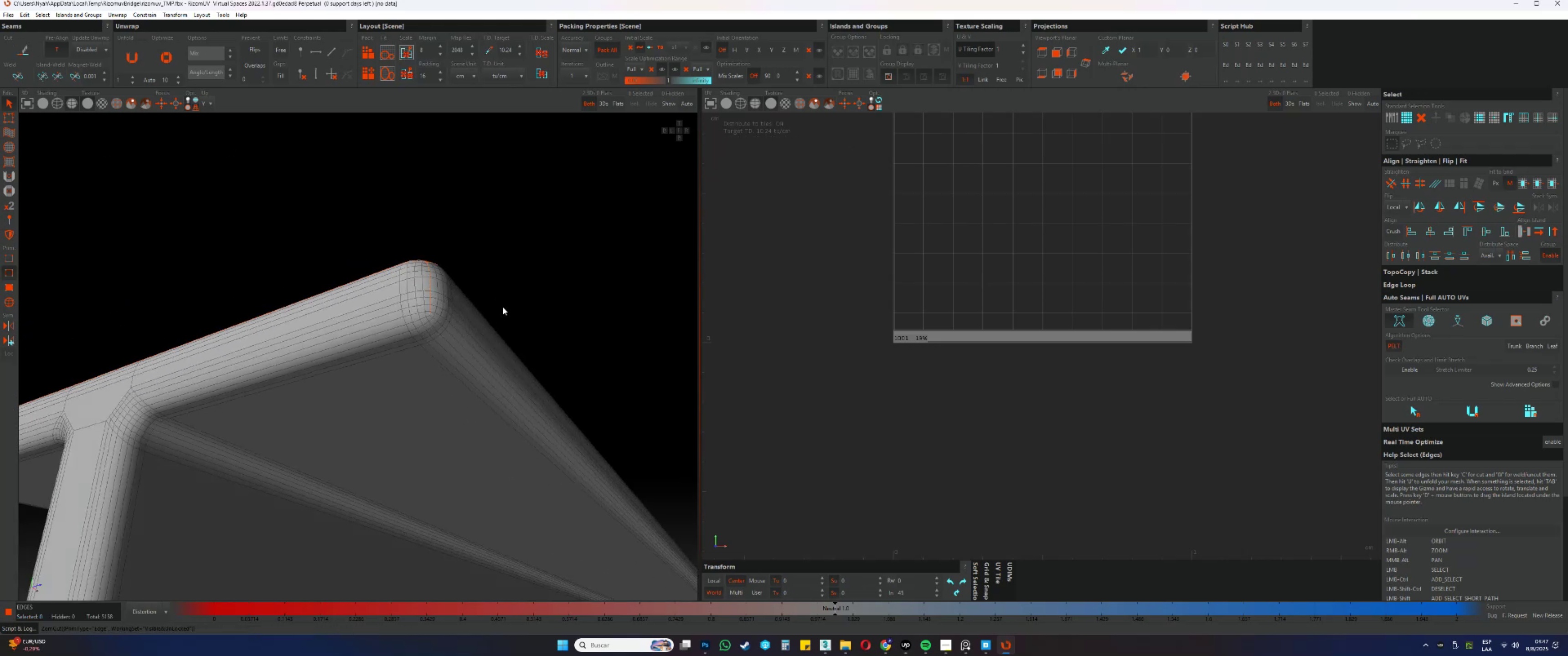 
scroll: coordinate [608, 279], scroll_direction: down, amount: 3.0
 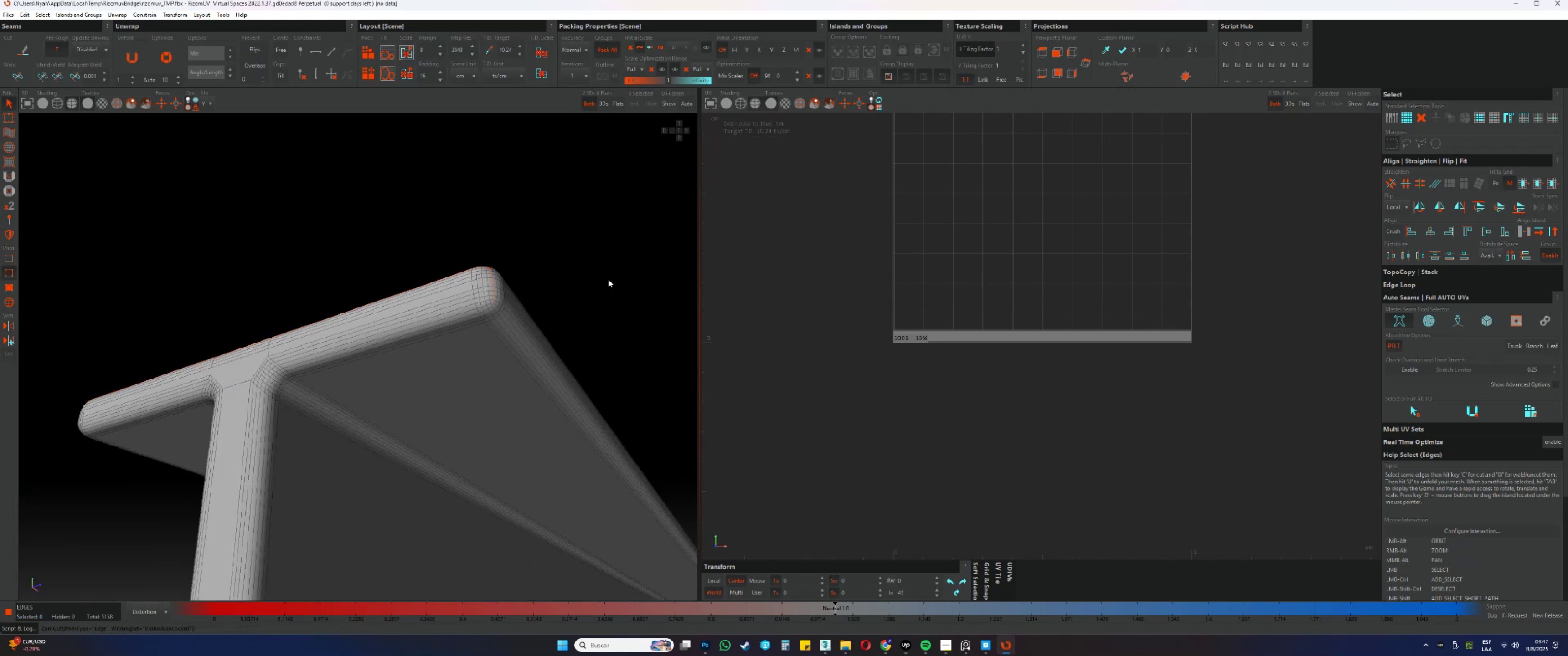 
hold_key(key=AltLeft, duration=0.87)
 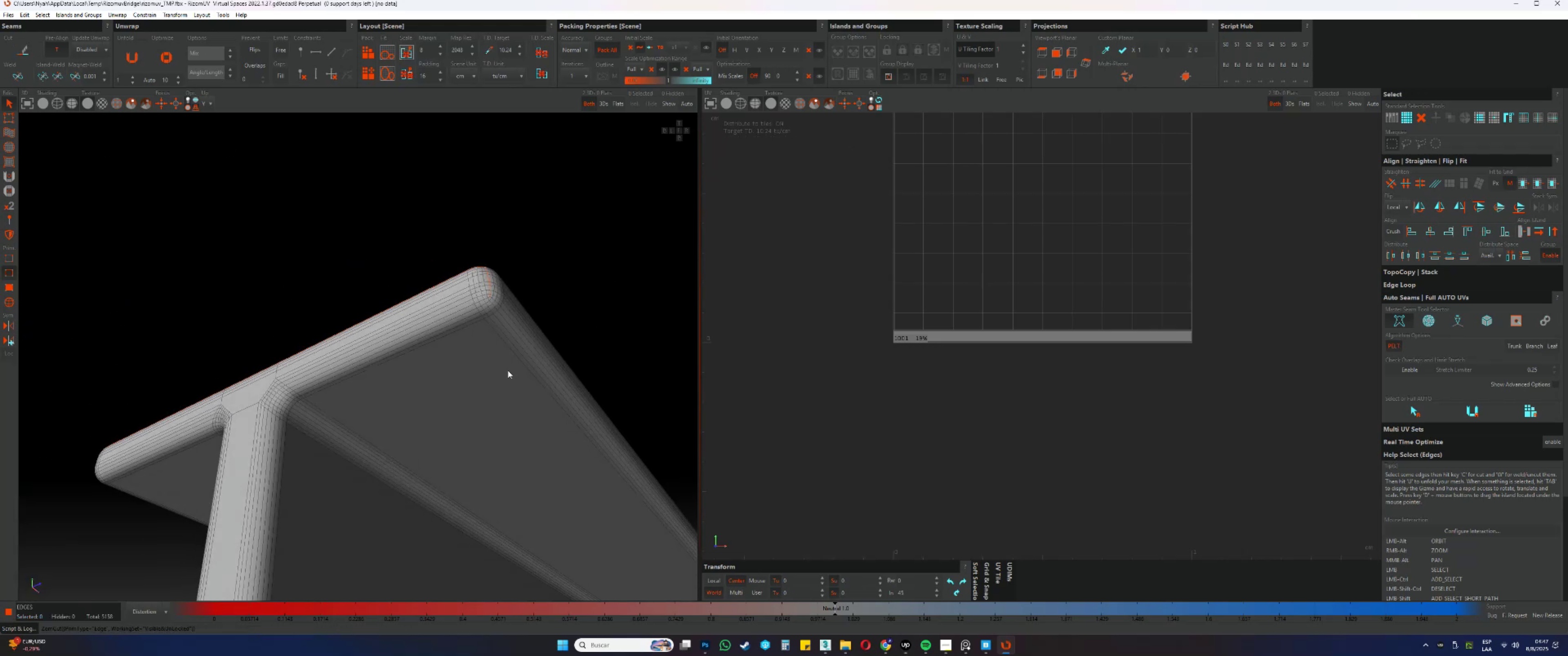 
hold_key(key=AltLeft, duration=0.44)
 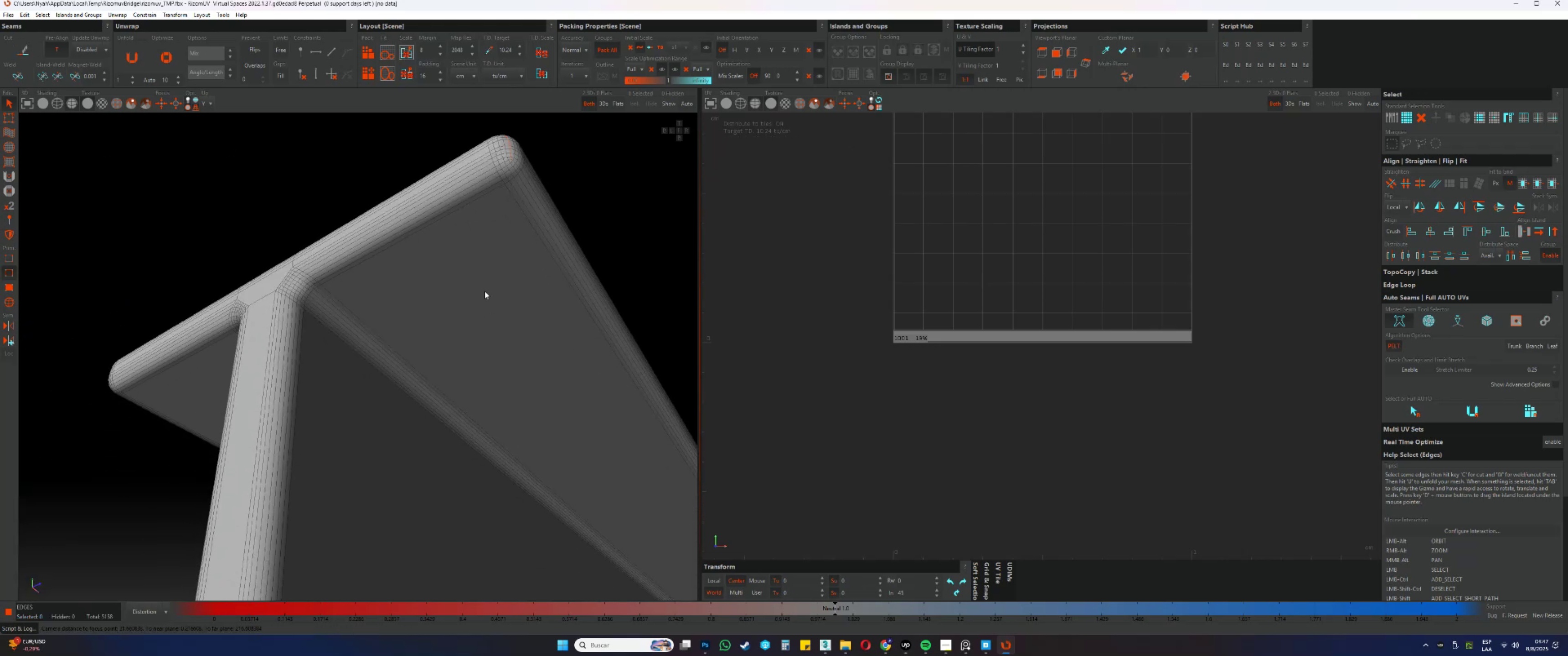 
scroll: coordinate [472, 282], scroll_direction: down, amount: 4.0
 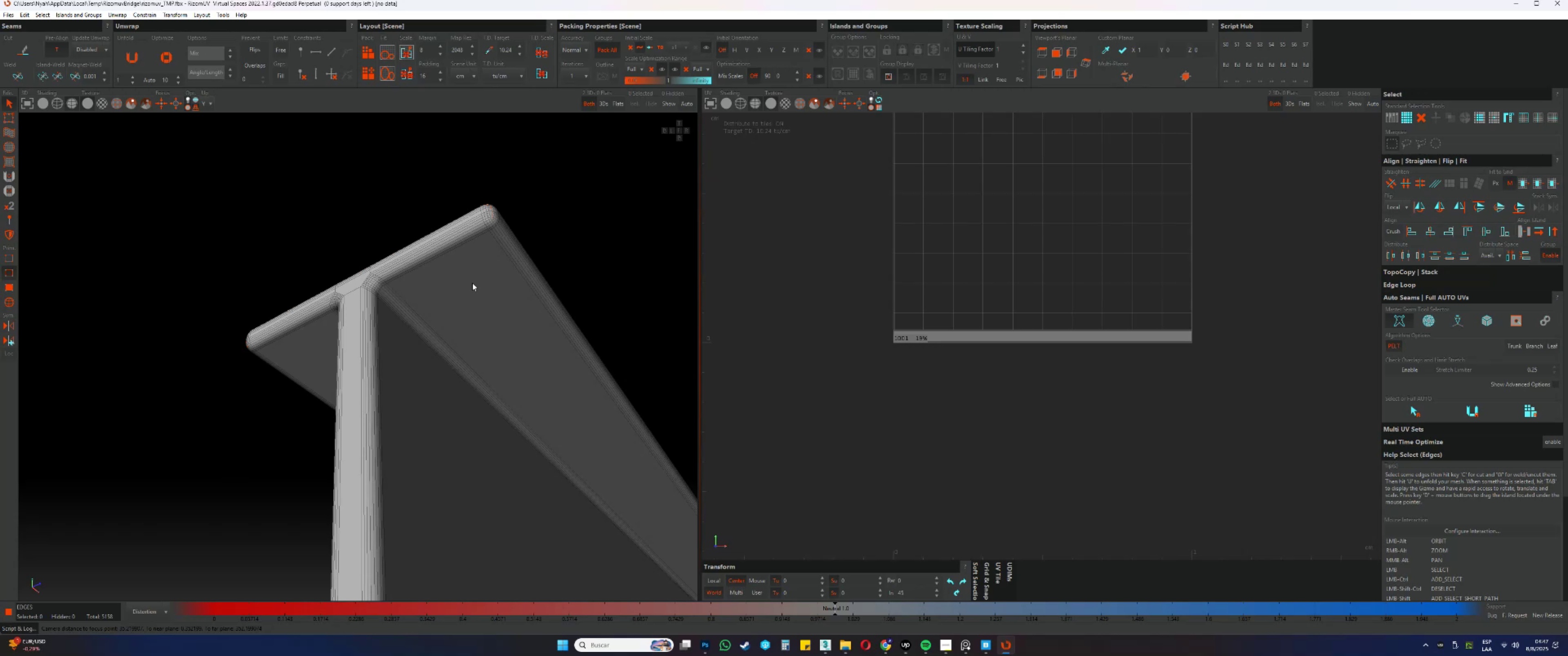 
wait(17.11)
 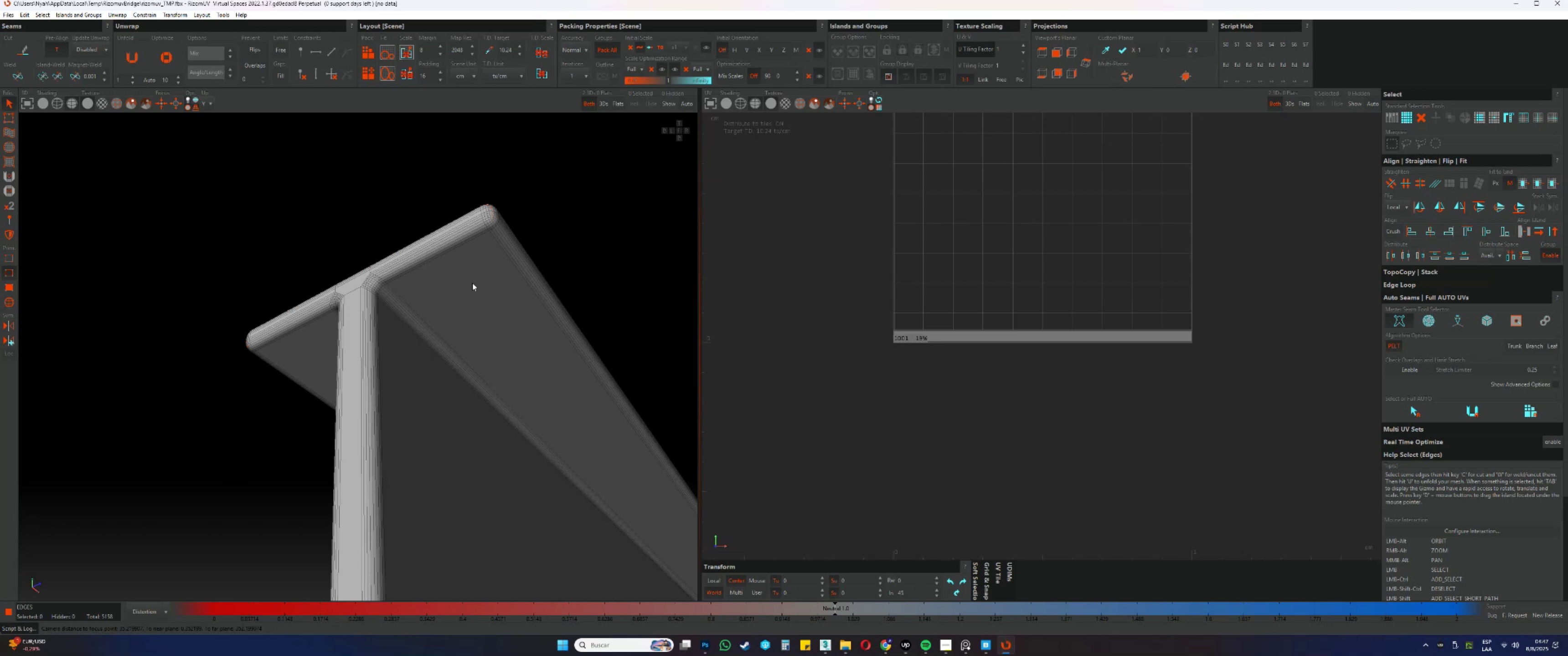 
left_click([36, 53])
 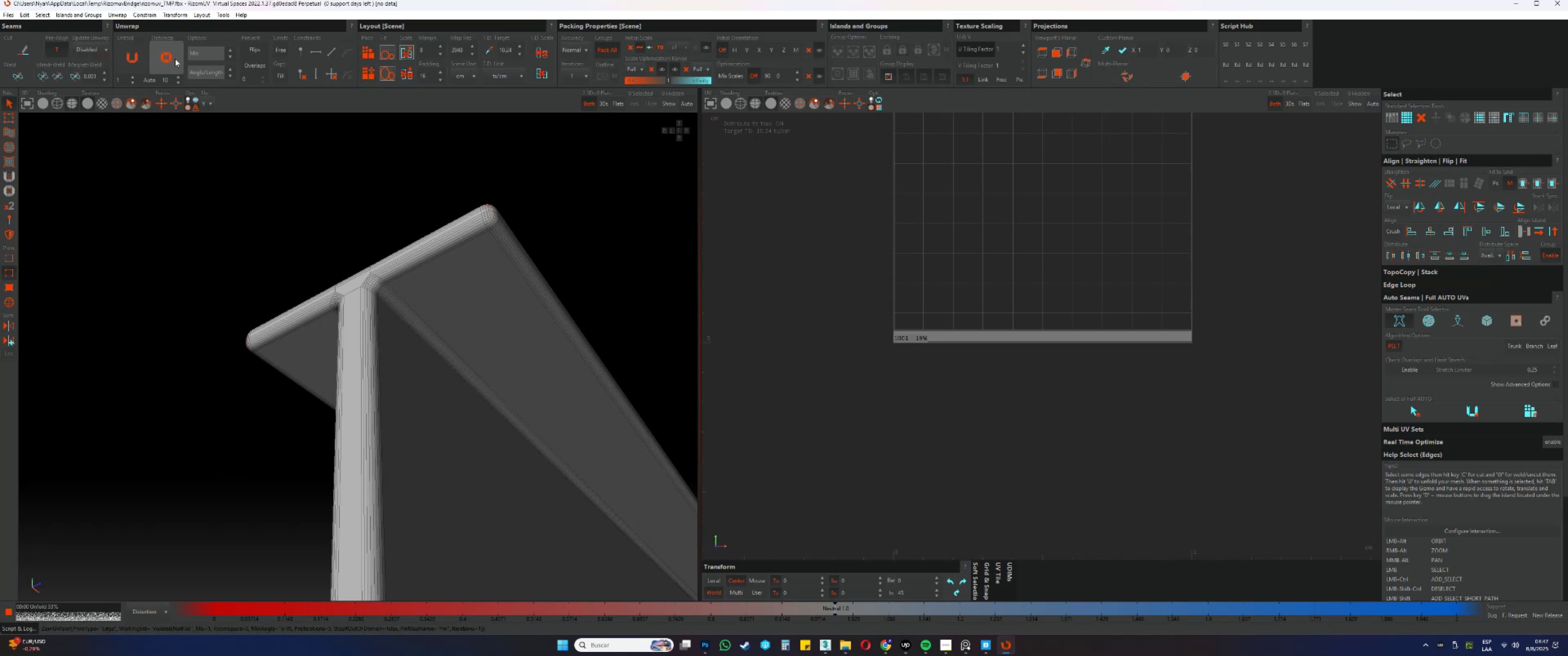 
double_click([176, 59])
 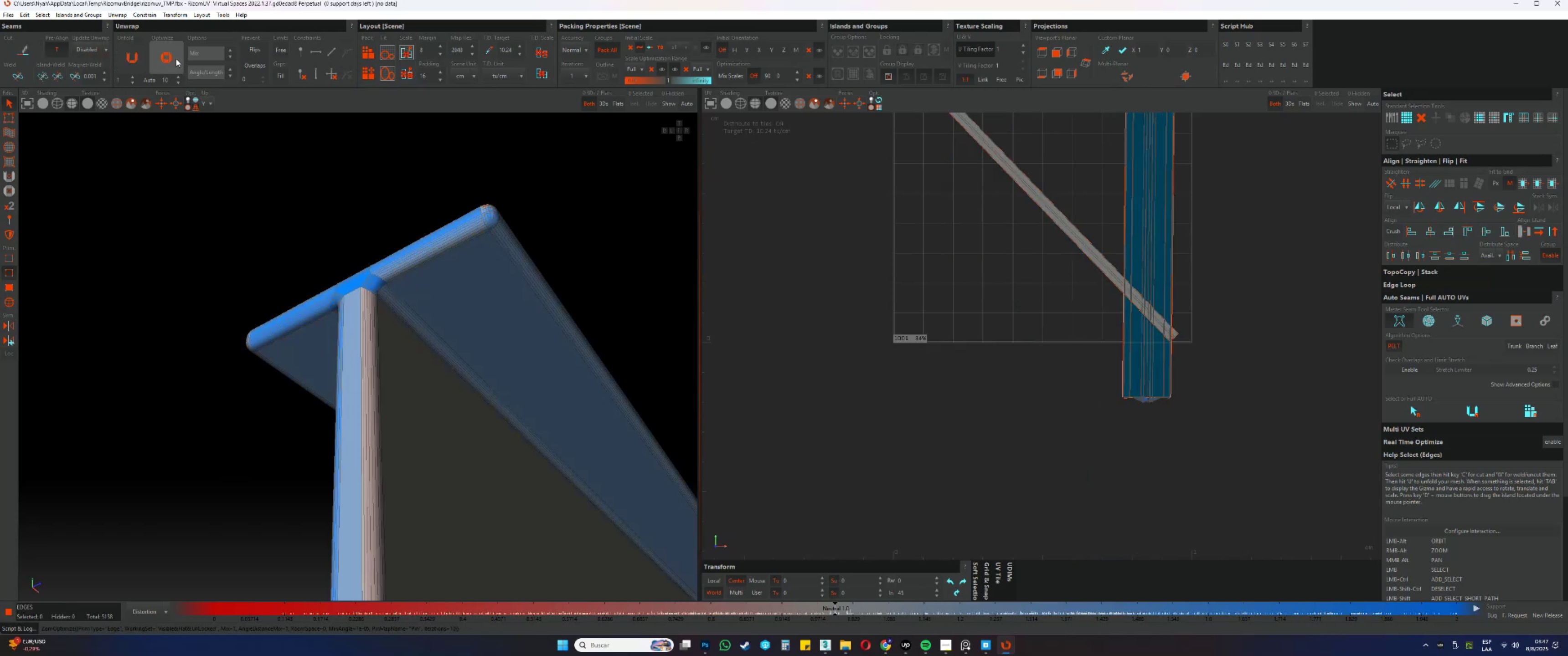 
triple_click([176, 59])
 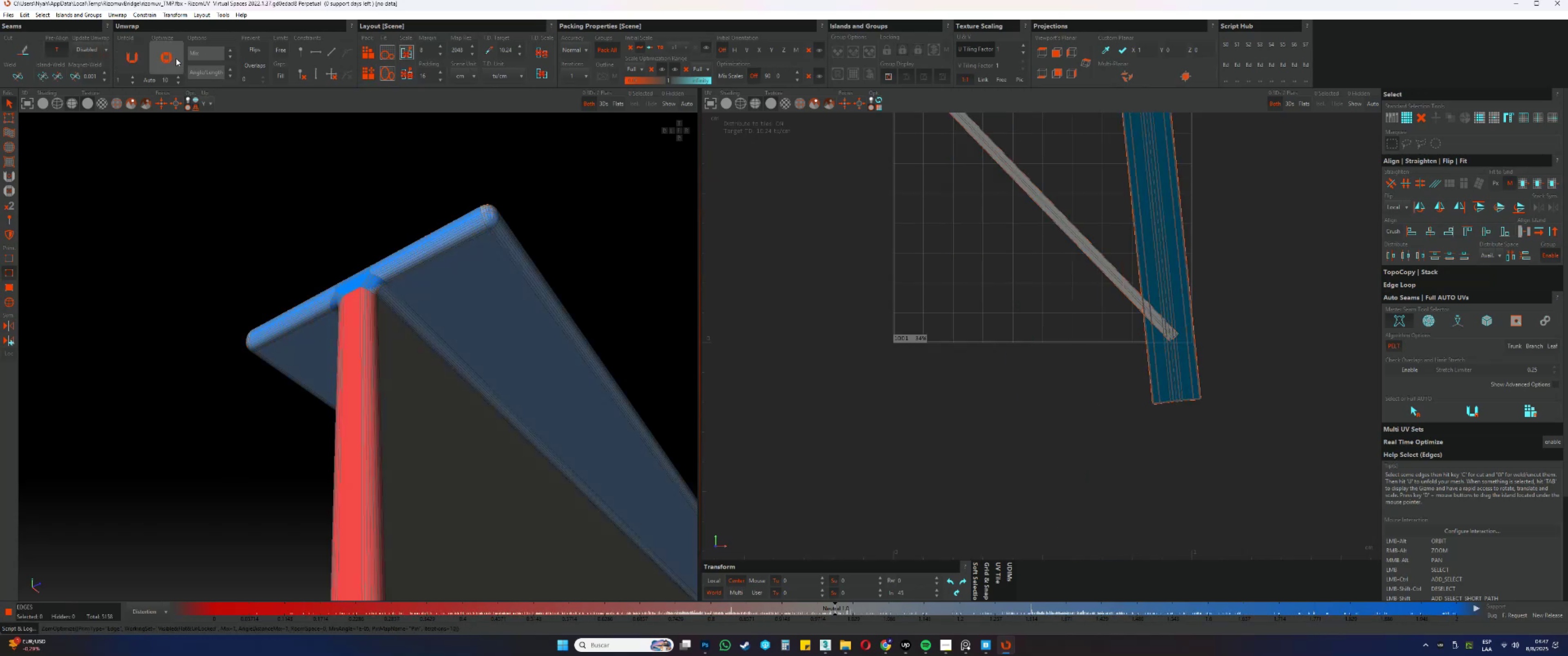 
triple_click([176, 58])
 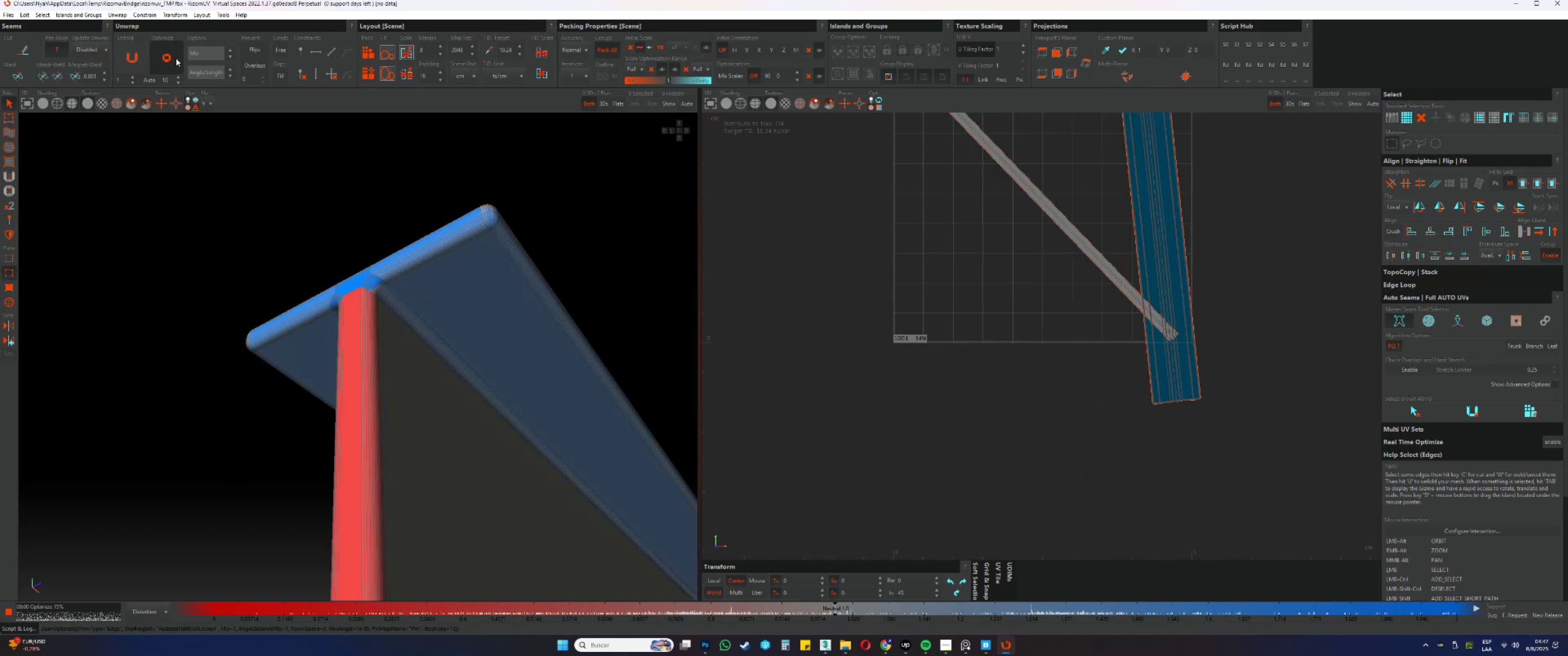 
triple_click([176, 58])
 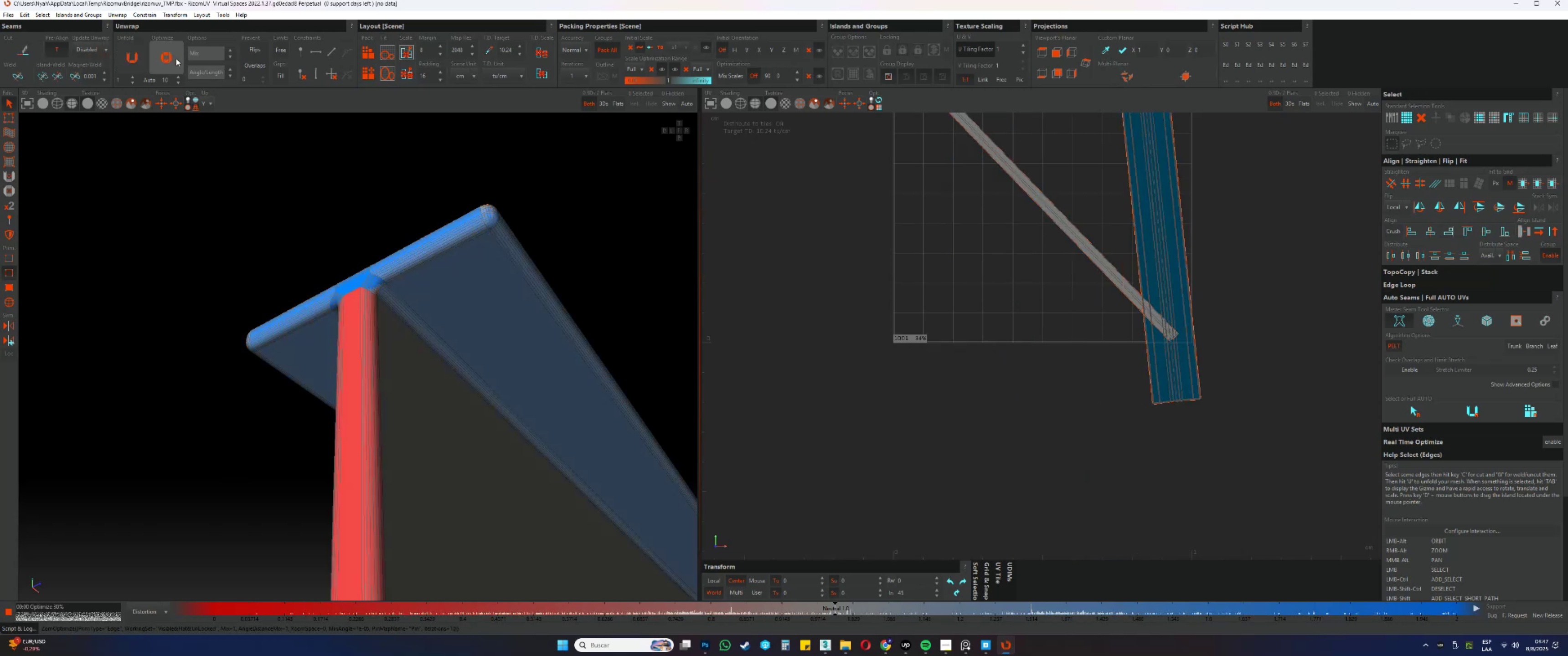 
triple_click([176, 58])
 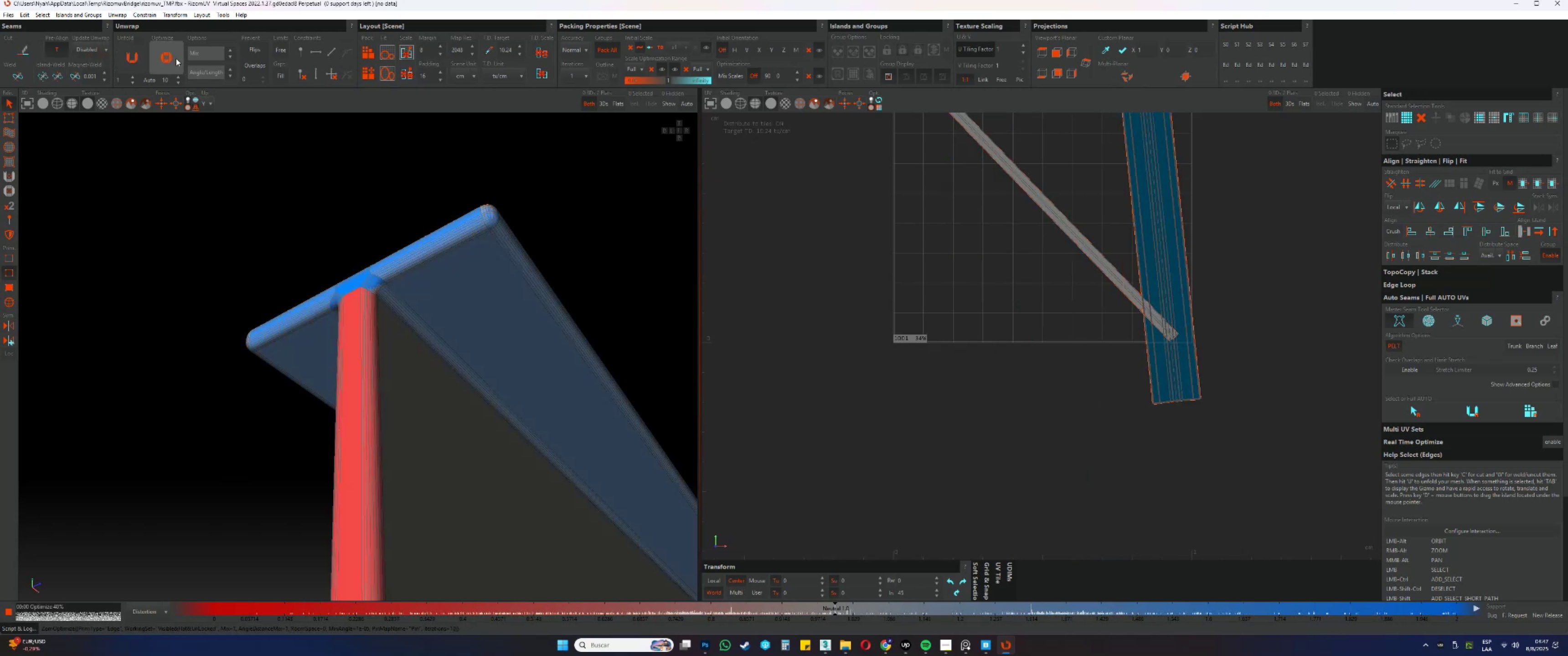 
triple_click([176, 58])
 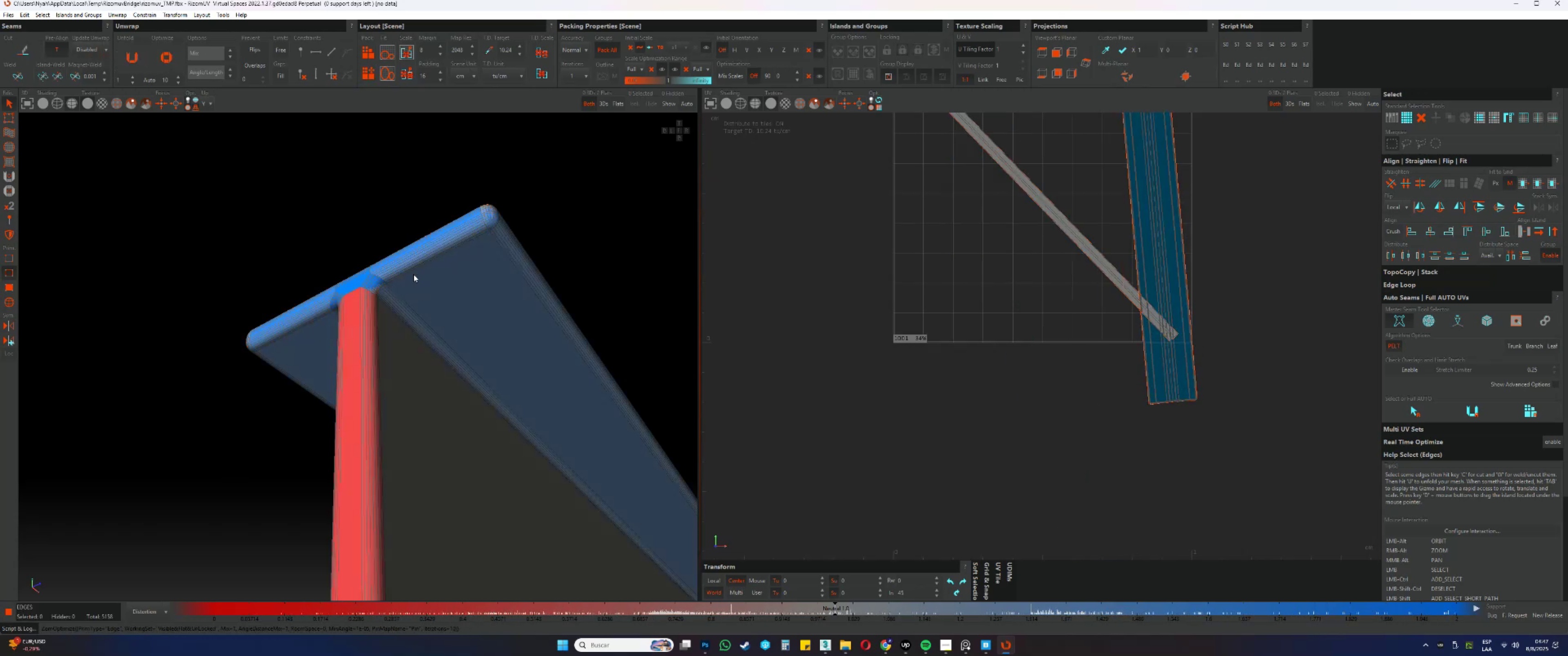 
scroll: coordinate [1018, 249], scroll_direction: down, amount: 11.0
 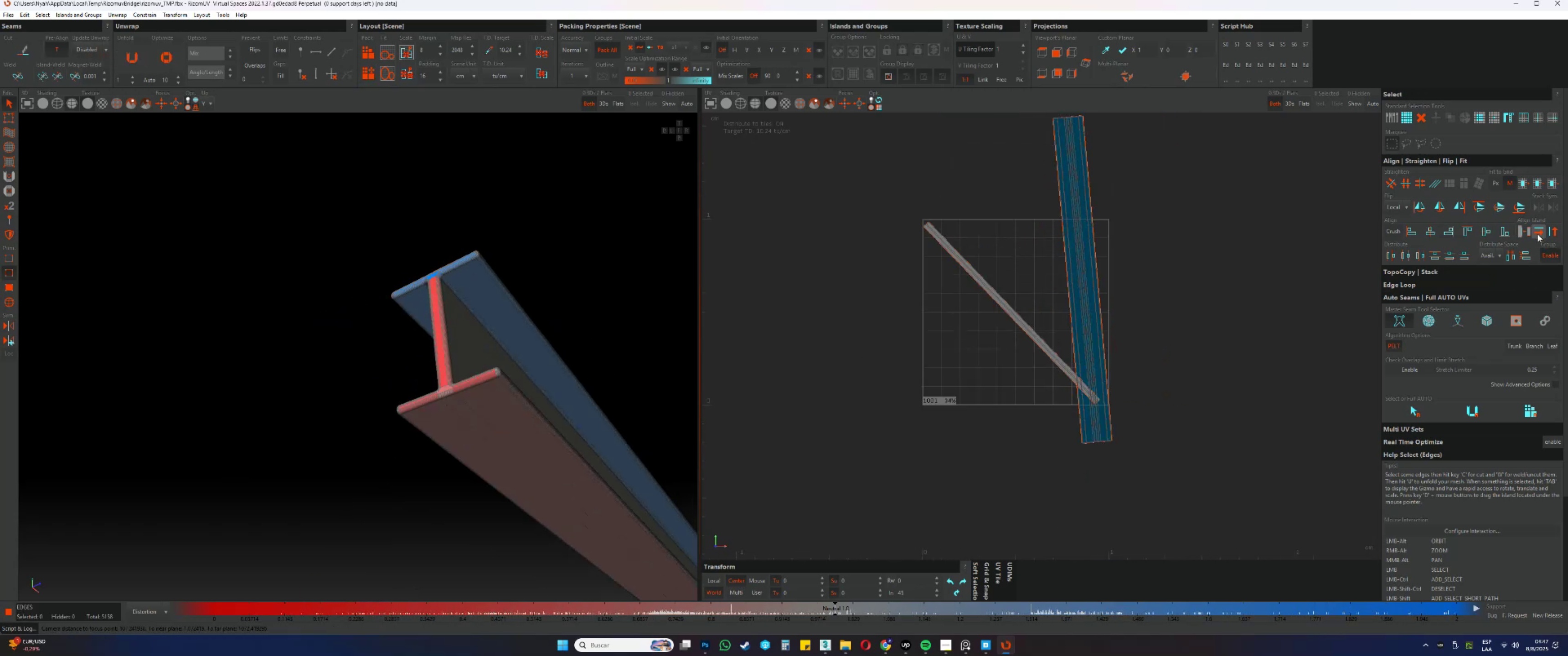 
double_click([1264, 210])
 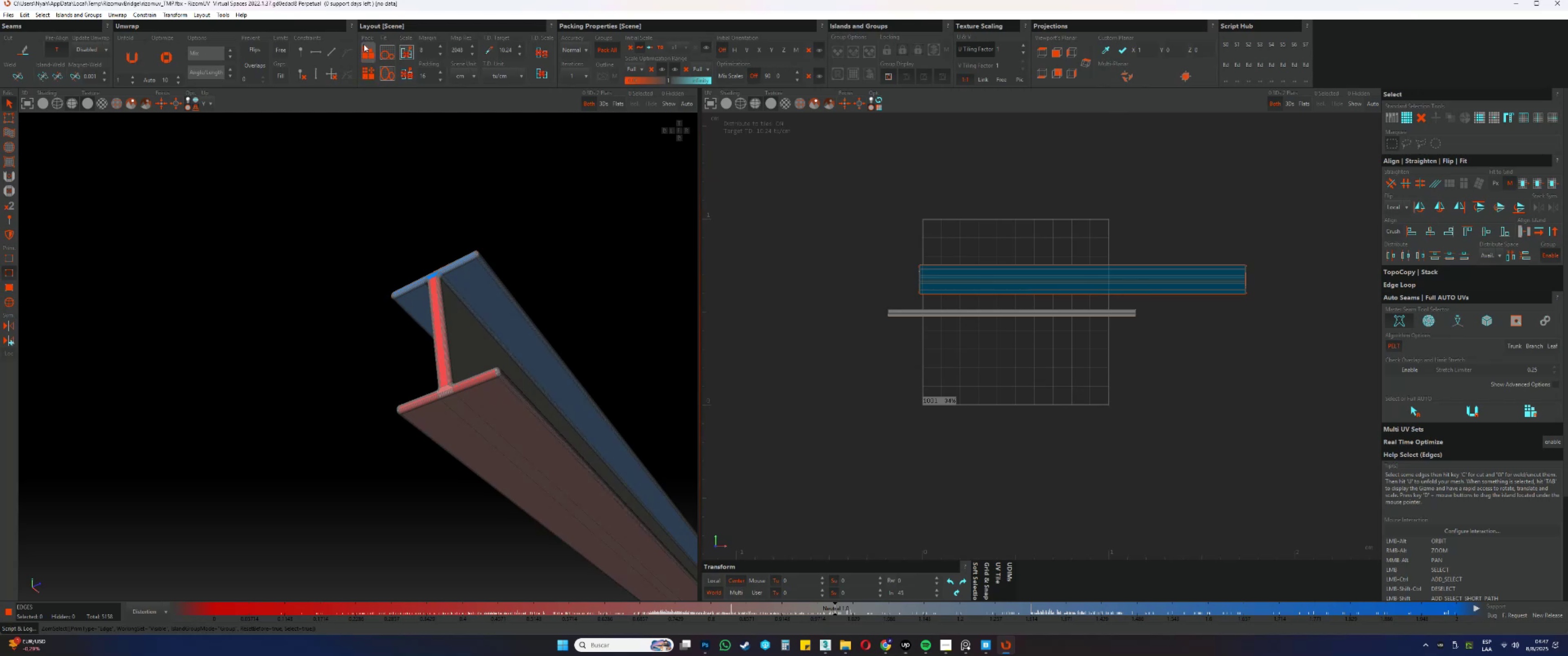 
left_click([364, 45])
 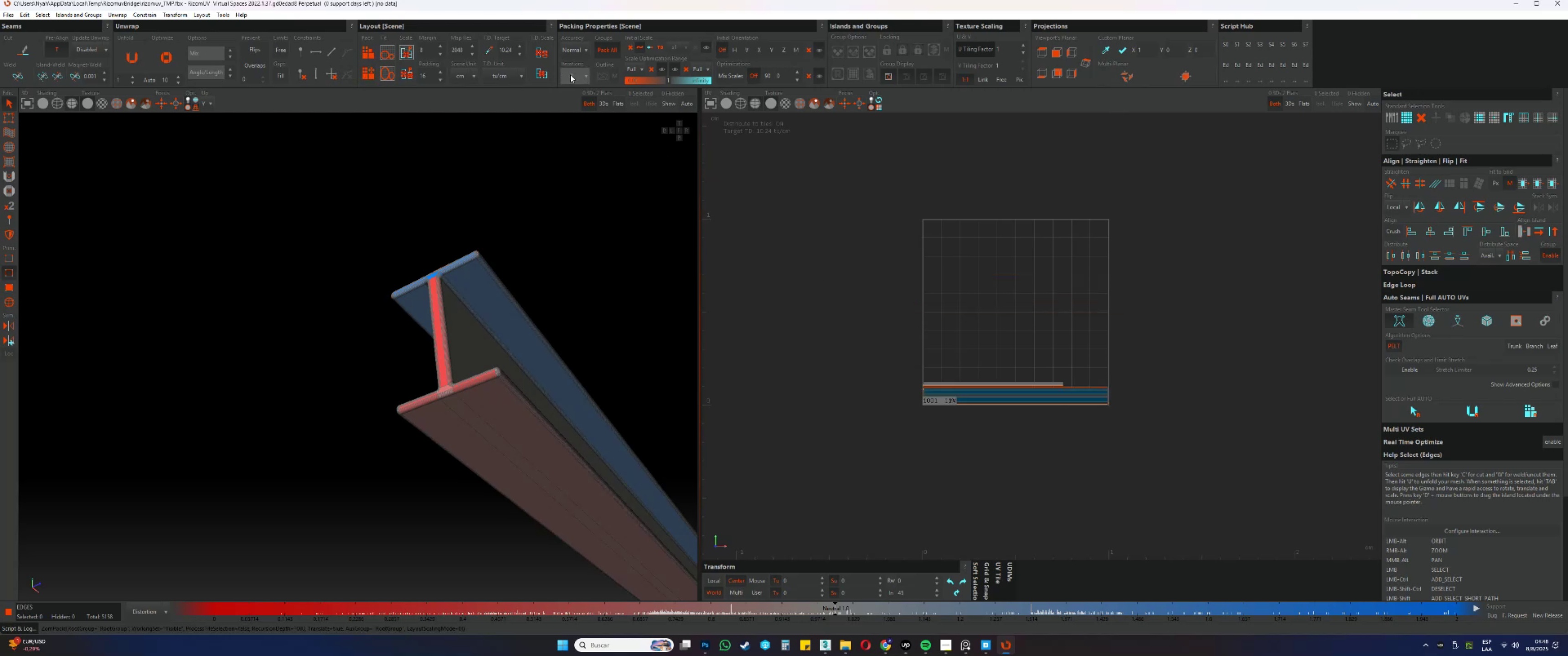 
left_click([549, 73])
 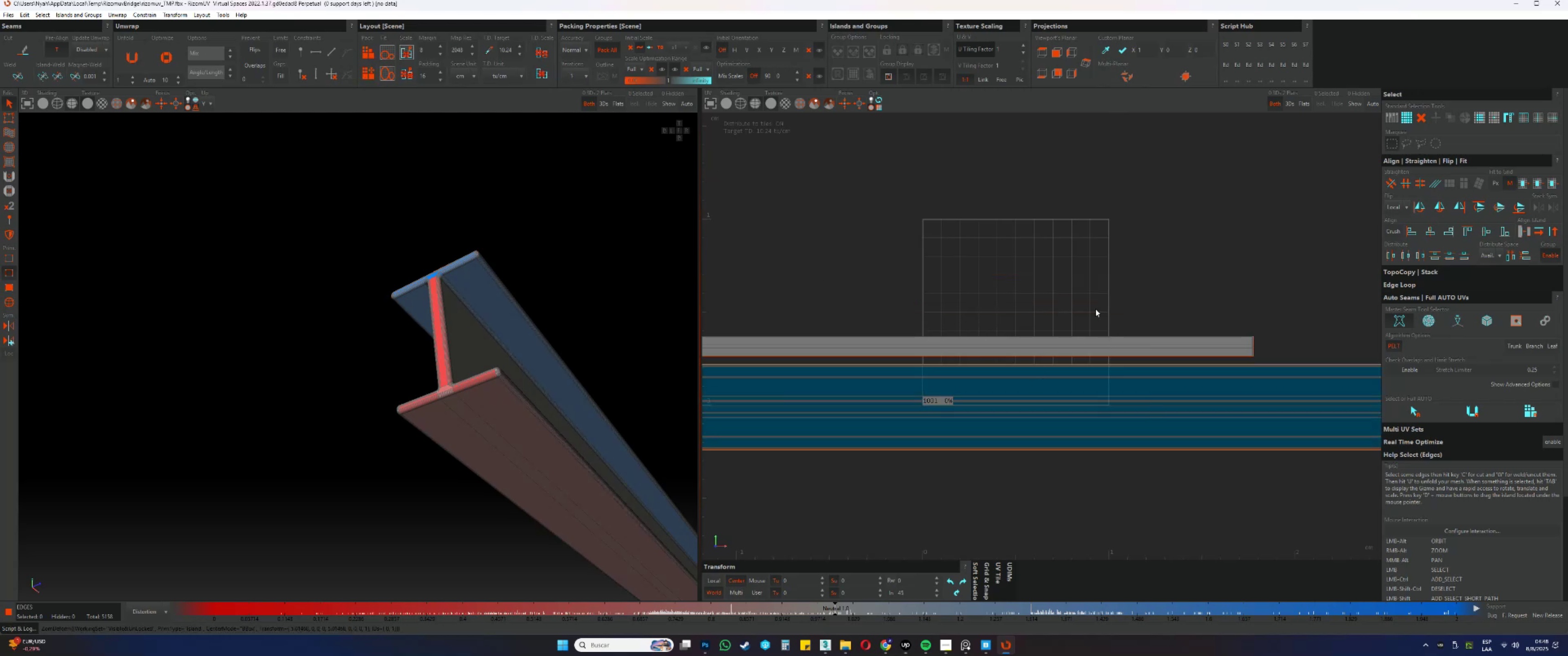 
scroll: coordinate [479, 374], scroll_direction: up, amount: 20.0
 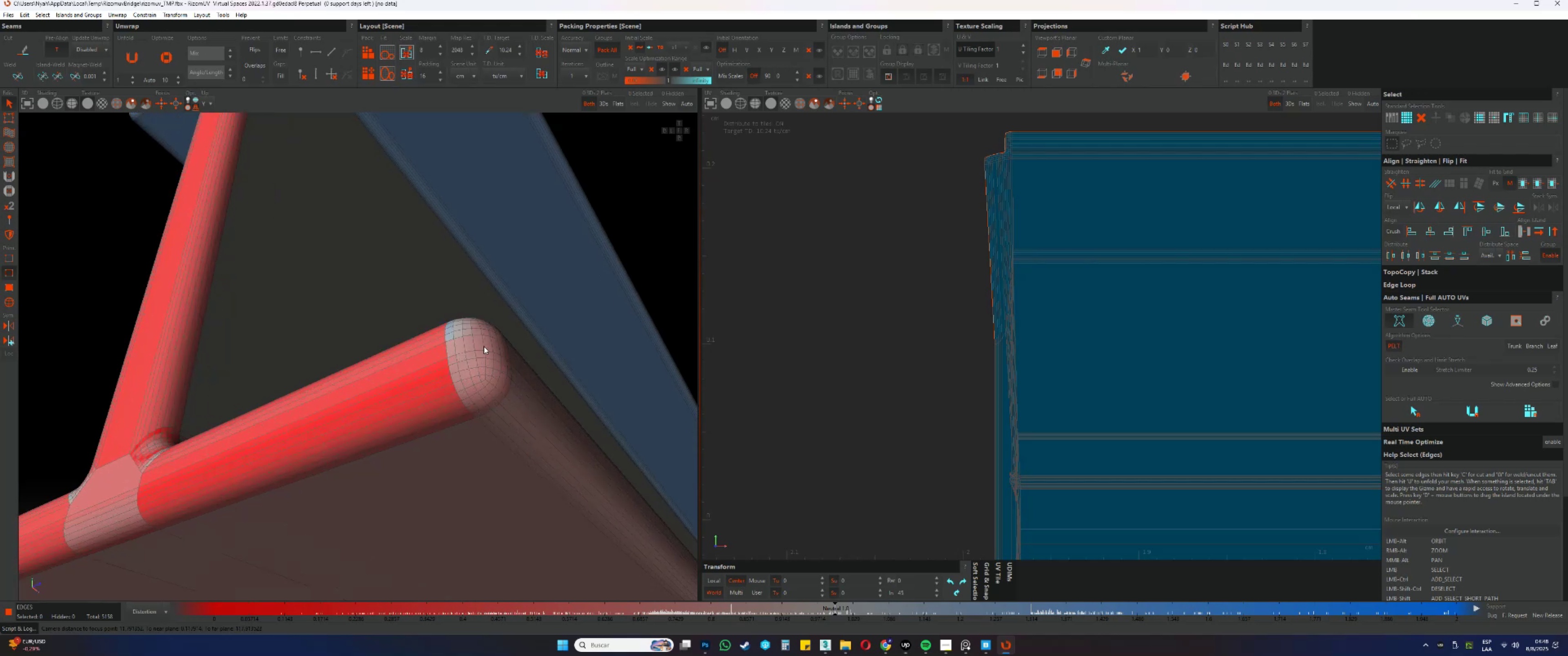 
double_click([484, 346])
 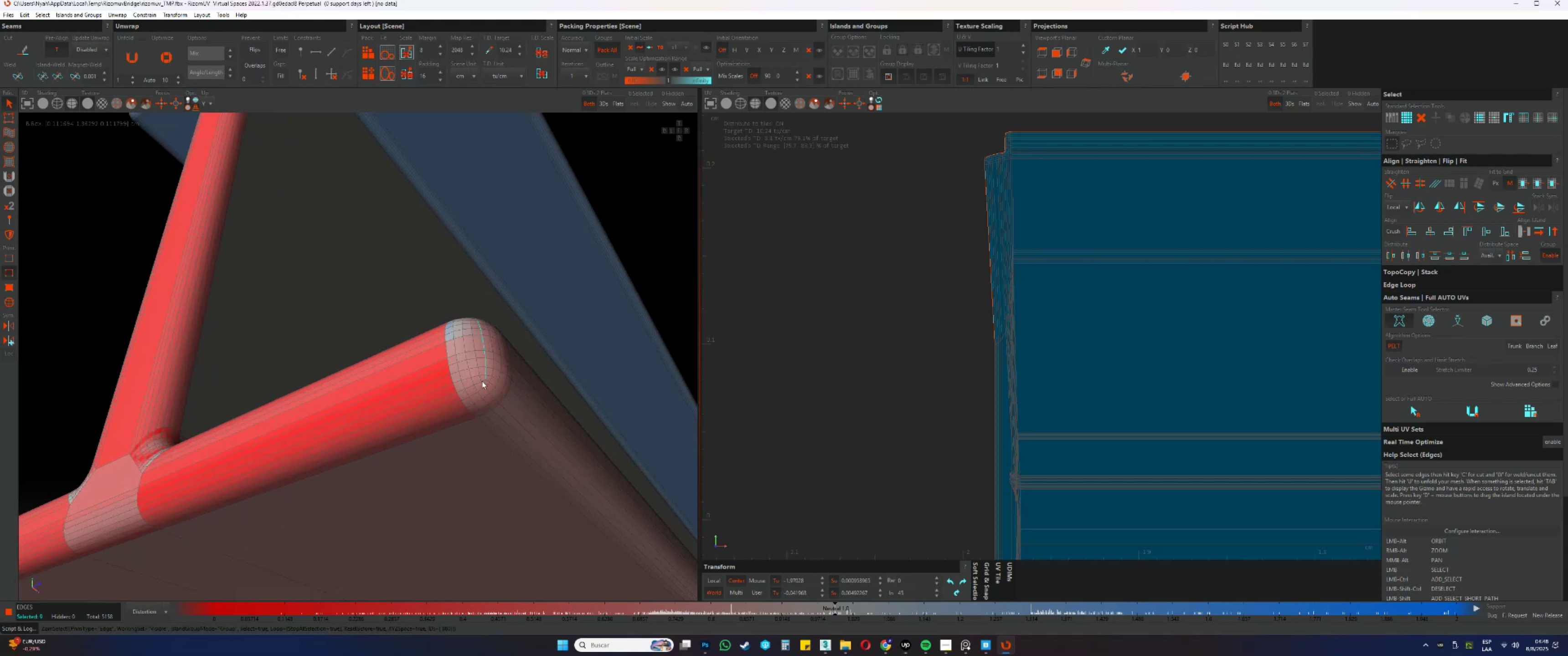 
hold_key(key=AltLeft, duration=0.42)
 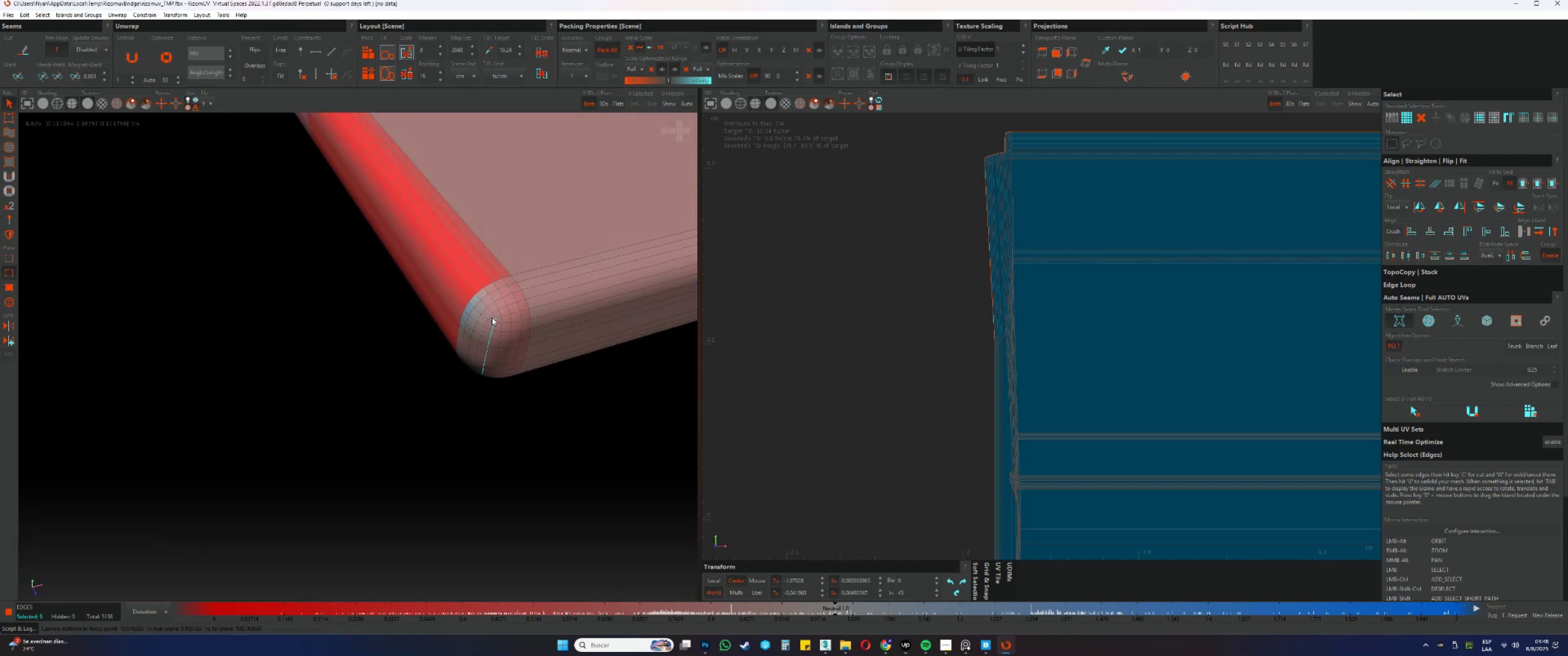 
hold_key(key=ControlLeft, duration=1.07)
left_click([487, 309])
 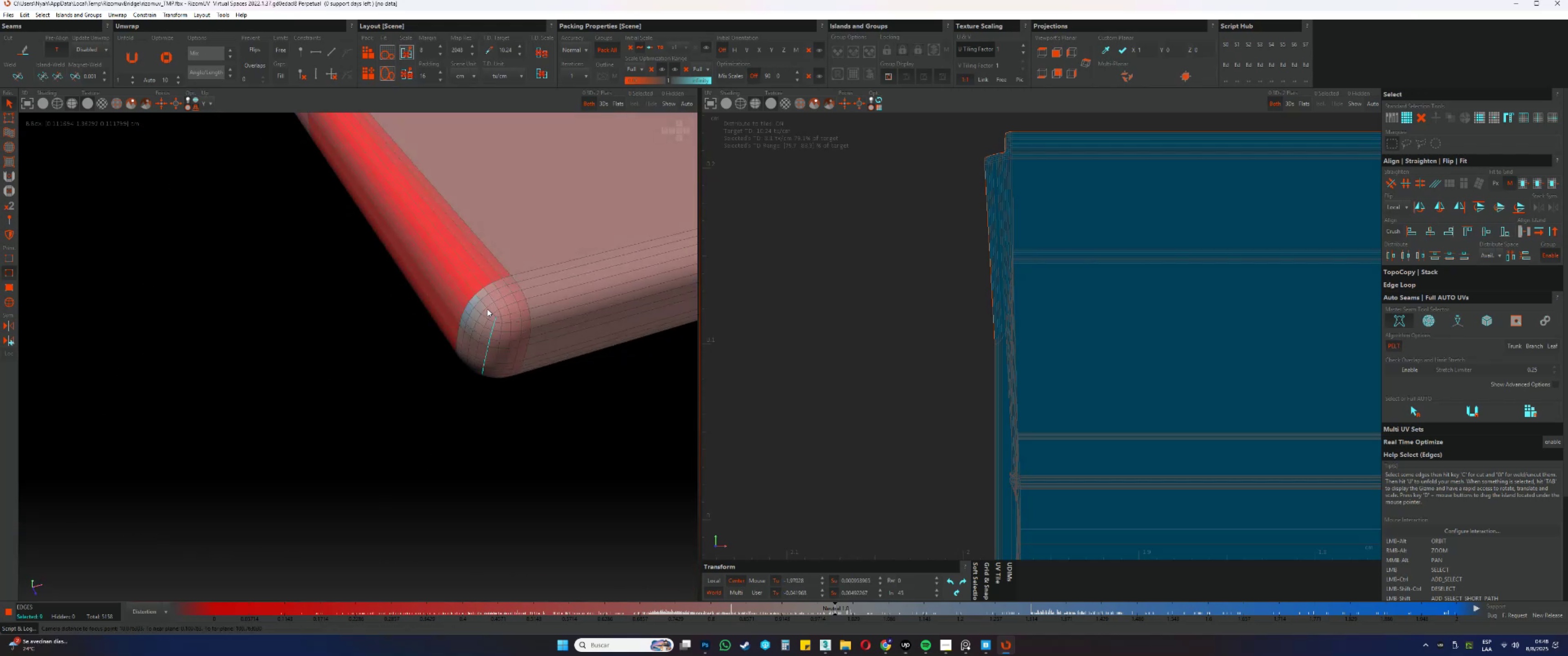 
double_click([487, 309])
 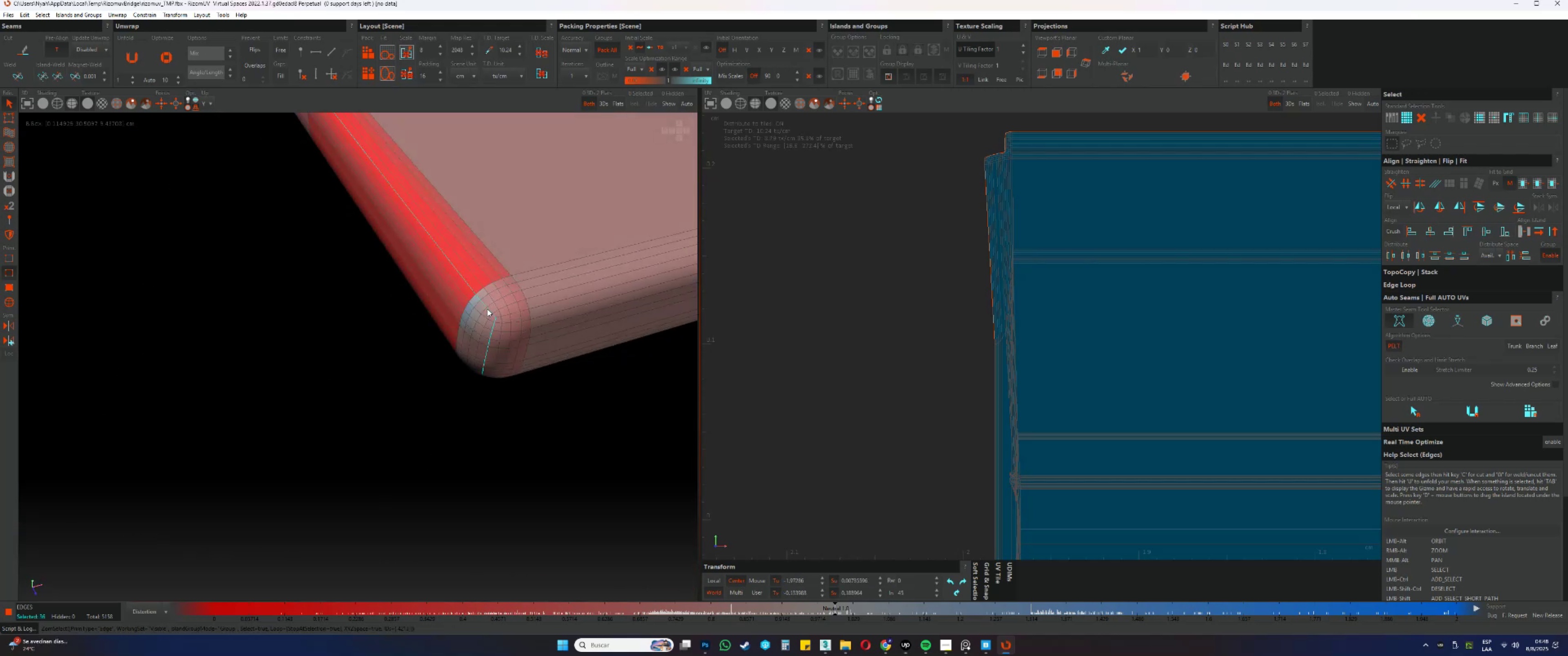 
scroll: coordinate [494, 323], scroll_direction: down, amount: 4.0
 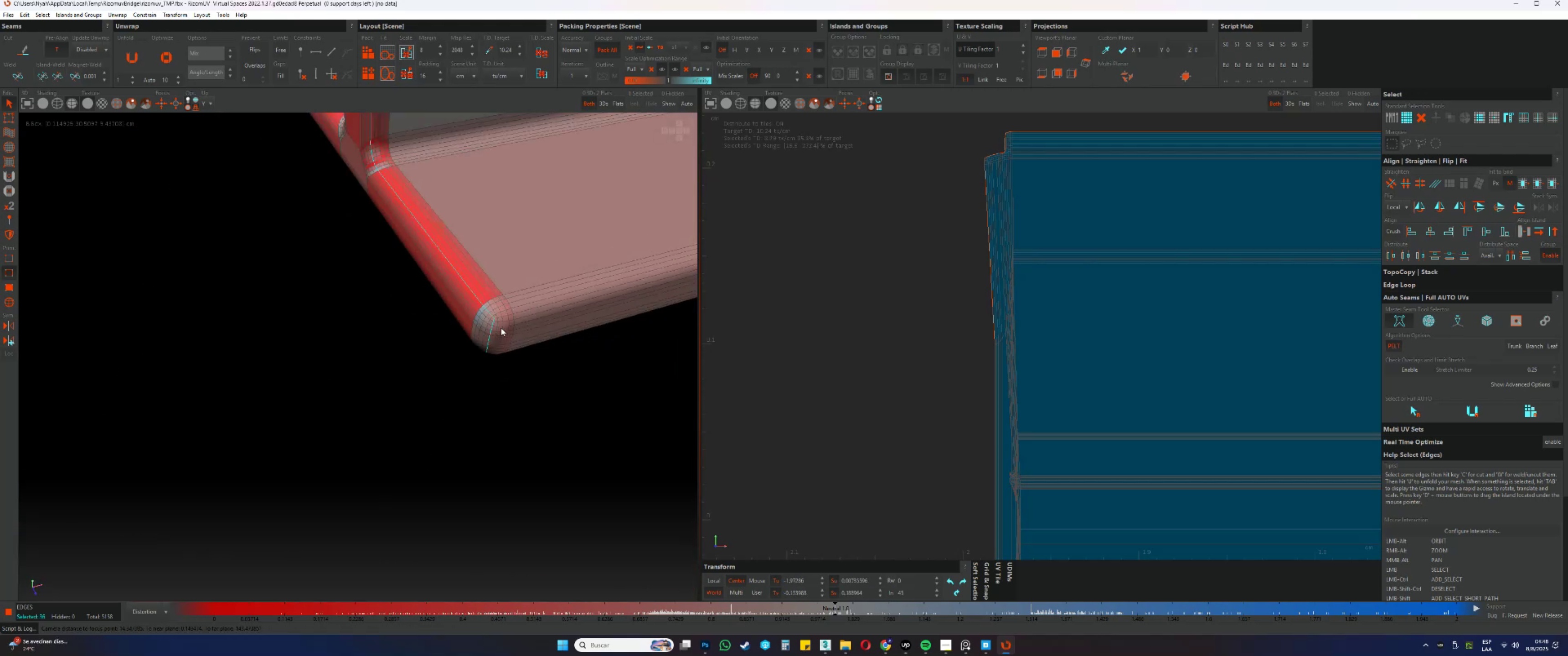 
hold_key(key=AltLeft, duration=0.5)
 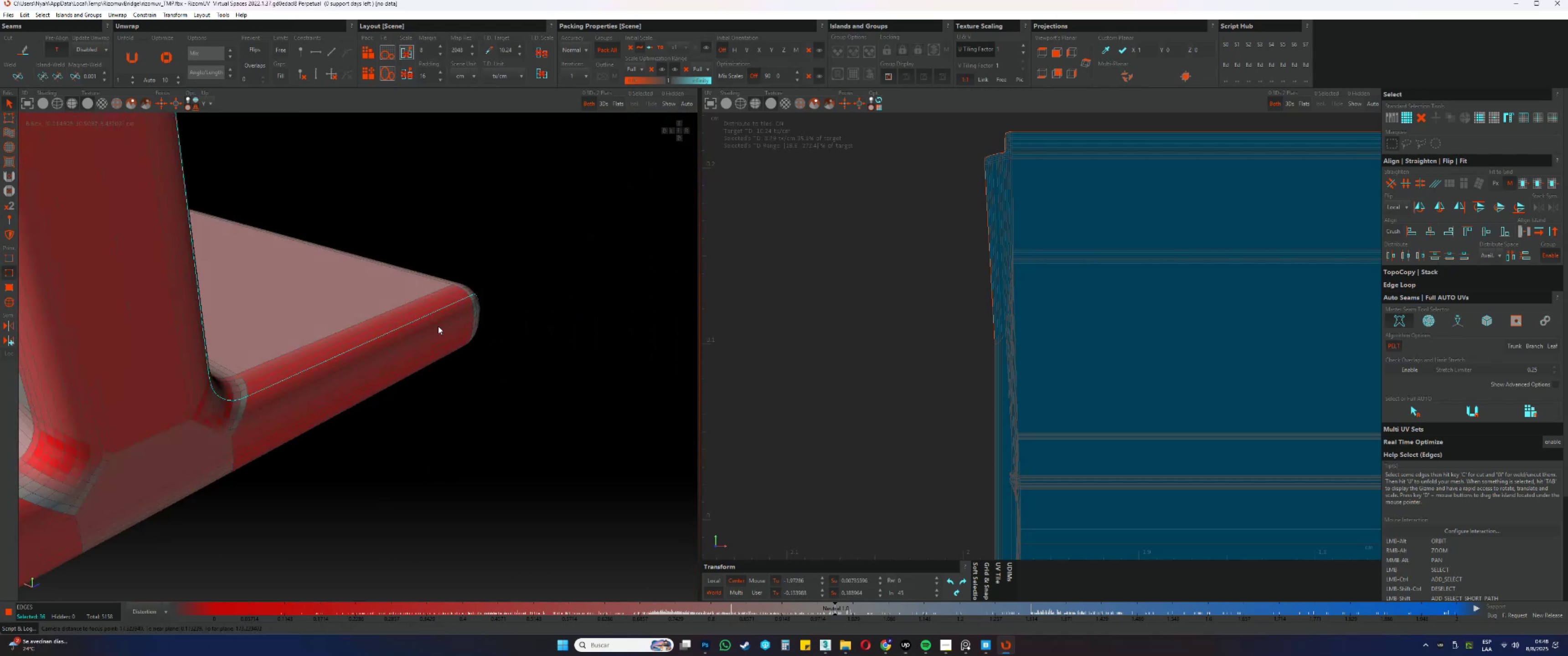 
hold_key(key=AltLeft, duration=0.69)
 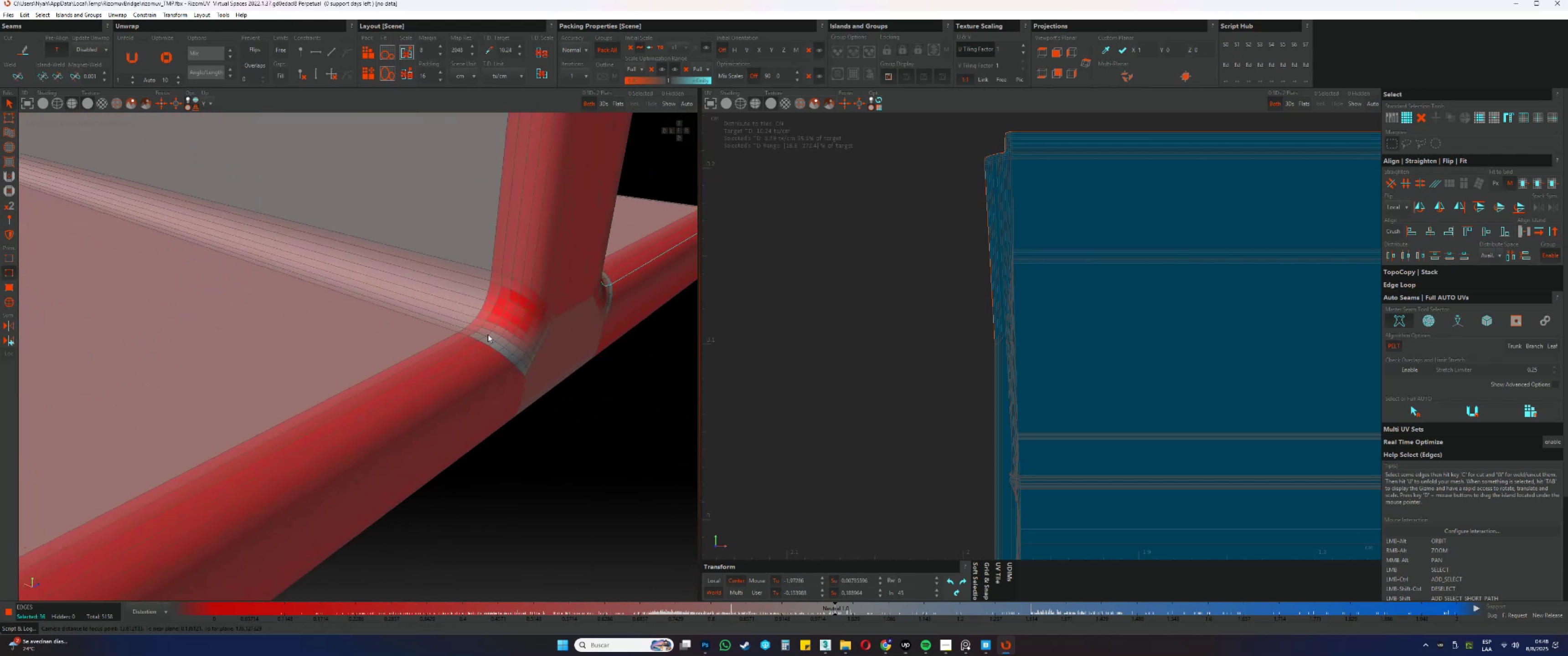 
key(Alt+AltLeft)
 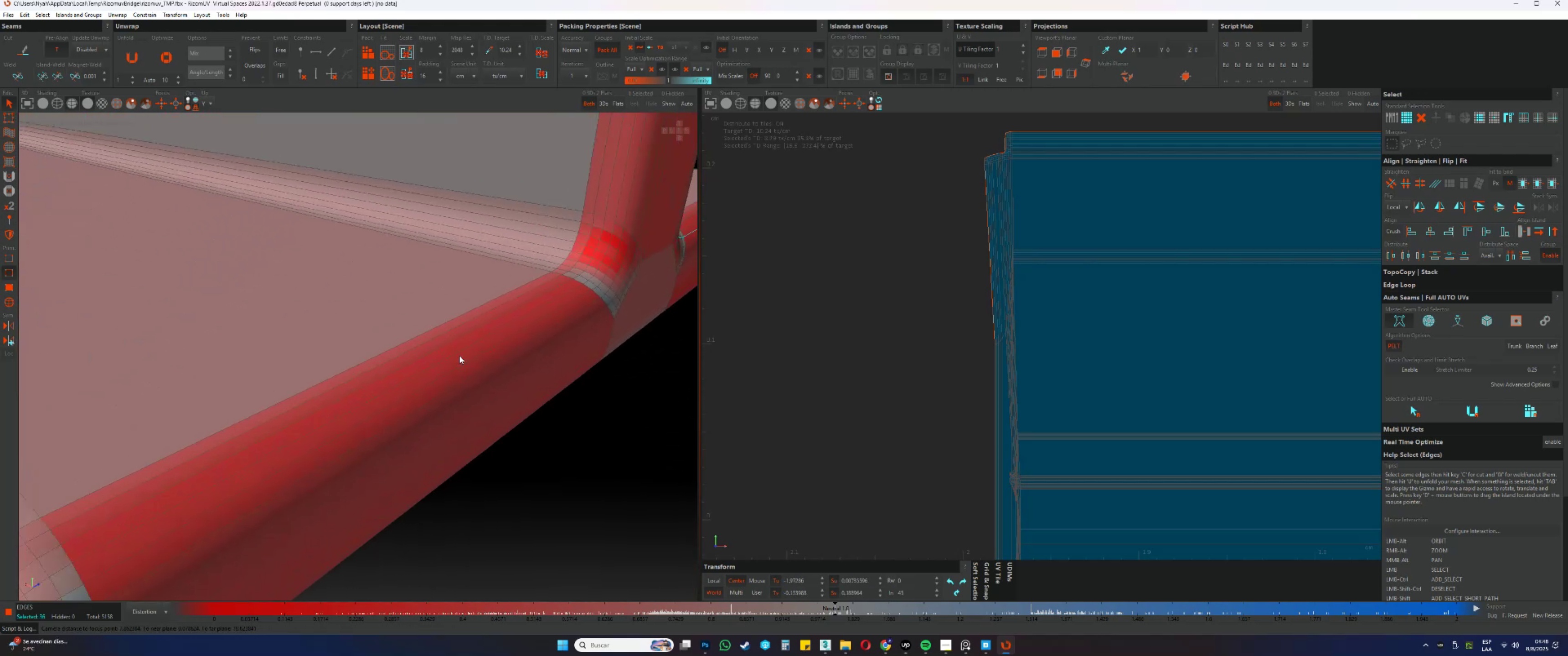 
scroll: coordinate [483, 330], scroll_direction: down, amount: 4.0
 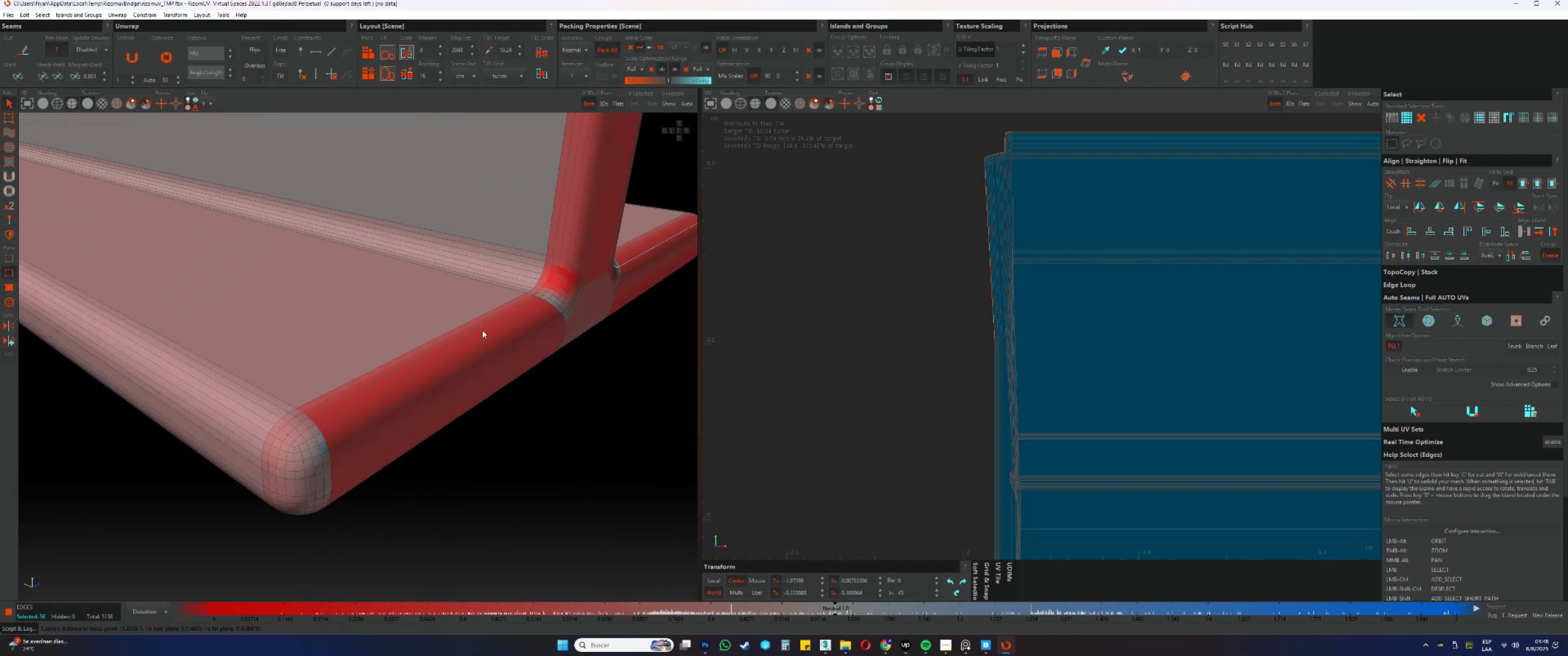 
key(Alt+AltLeft)
 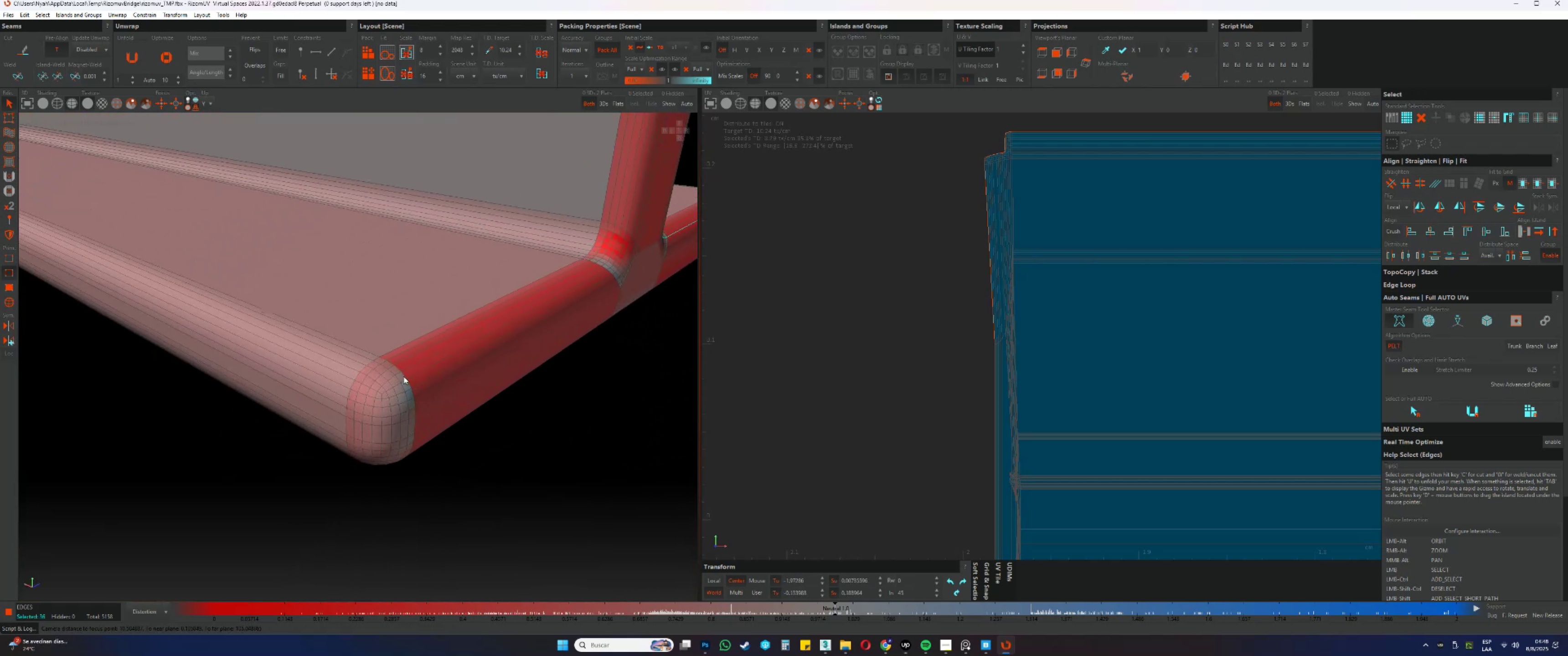 
scroll: coordinate [384, 408], scroll_direction: up, amount: 3.0
 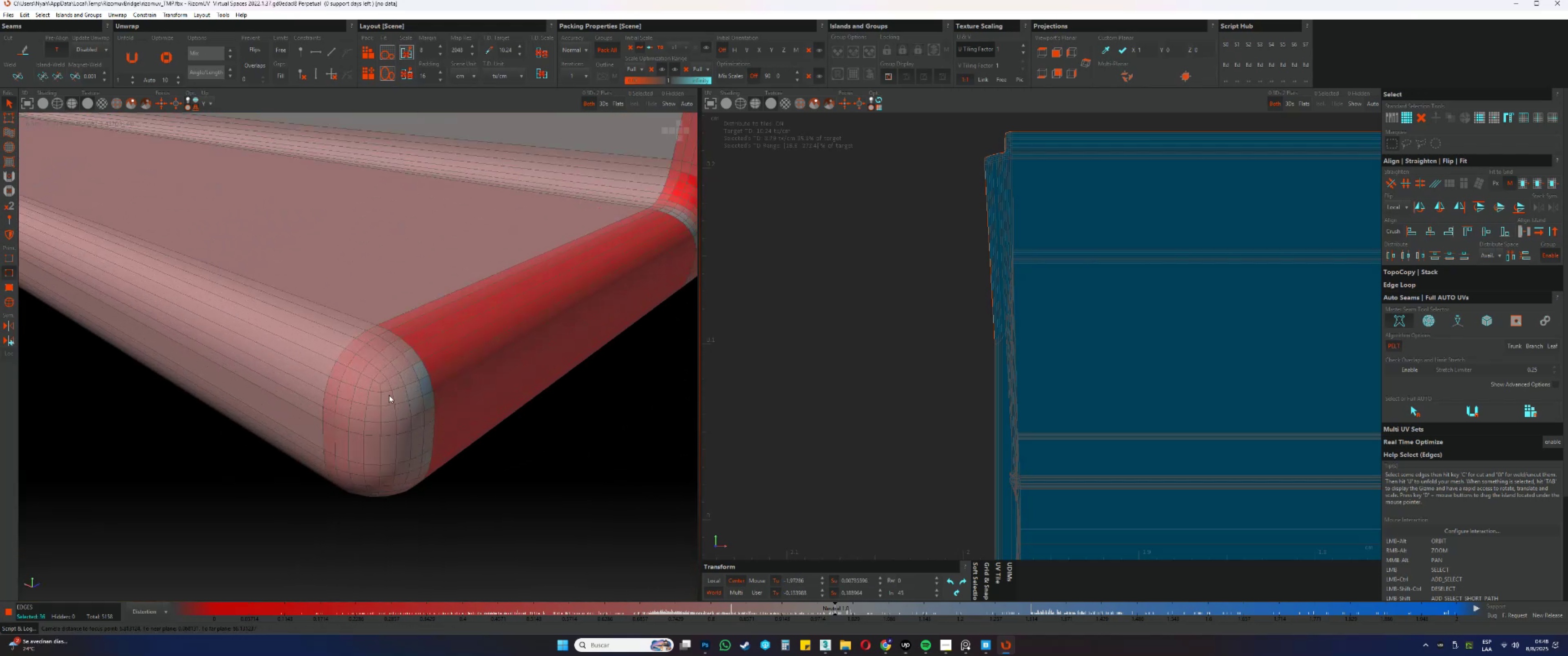 
hold_key(key=ControlLeft, duration=1.54)
left_click([380, 388])
 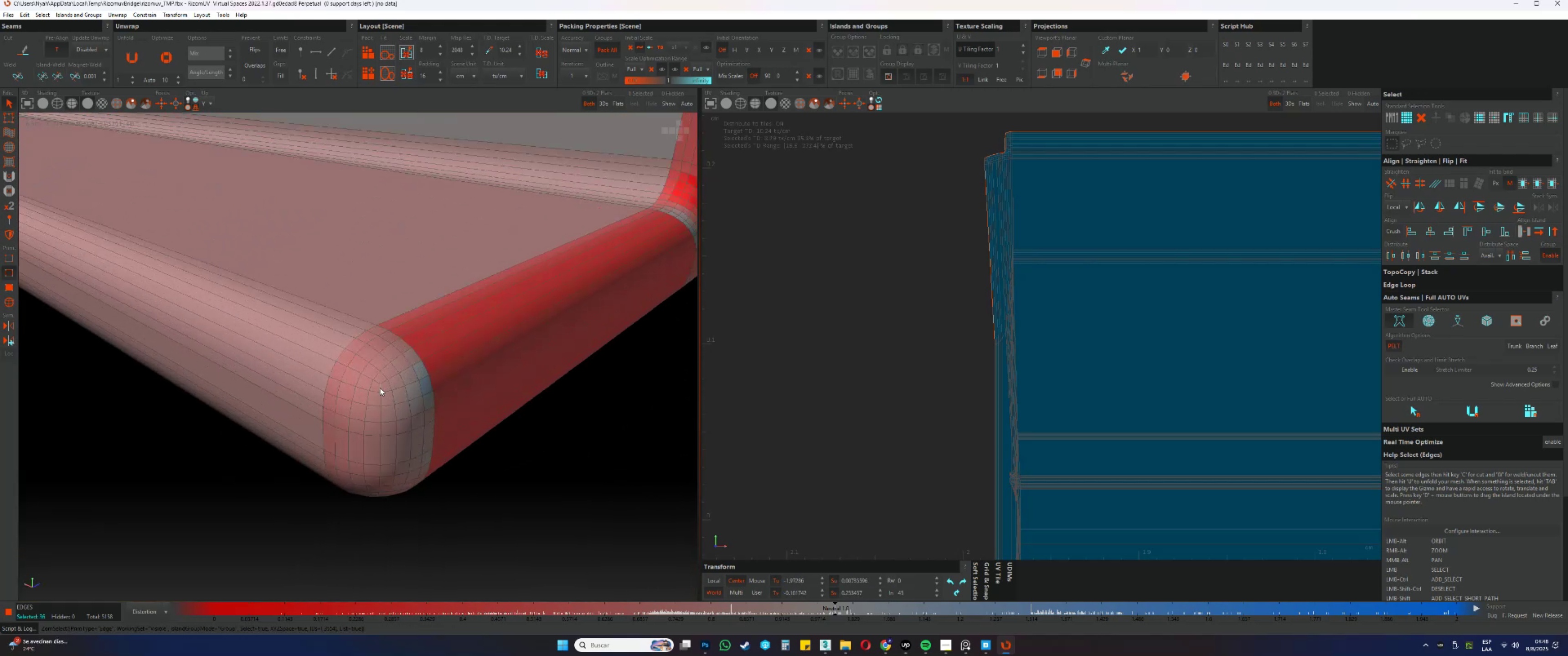 
double_click([380, 388])
 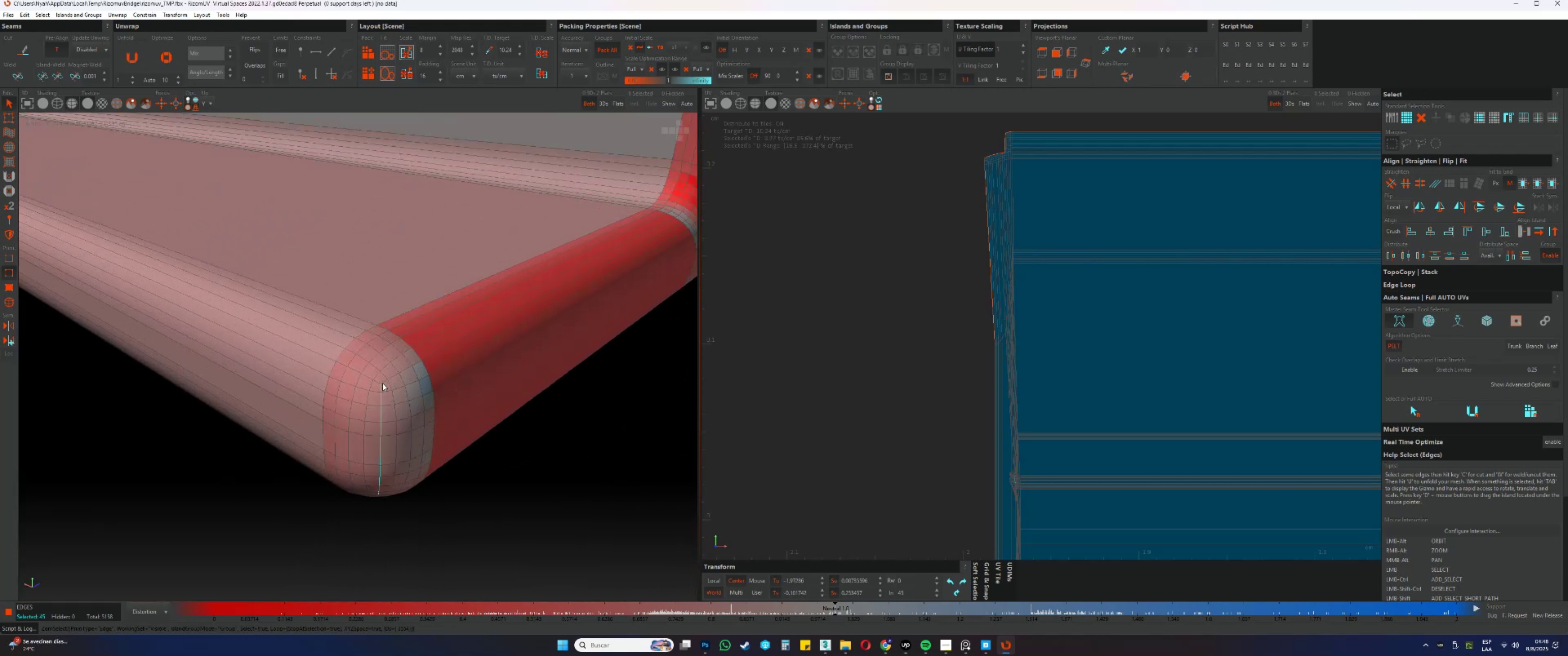 
hold_key(key=ControlLeft, duration=0.41)
left_click([384, 383])
 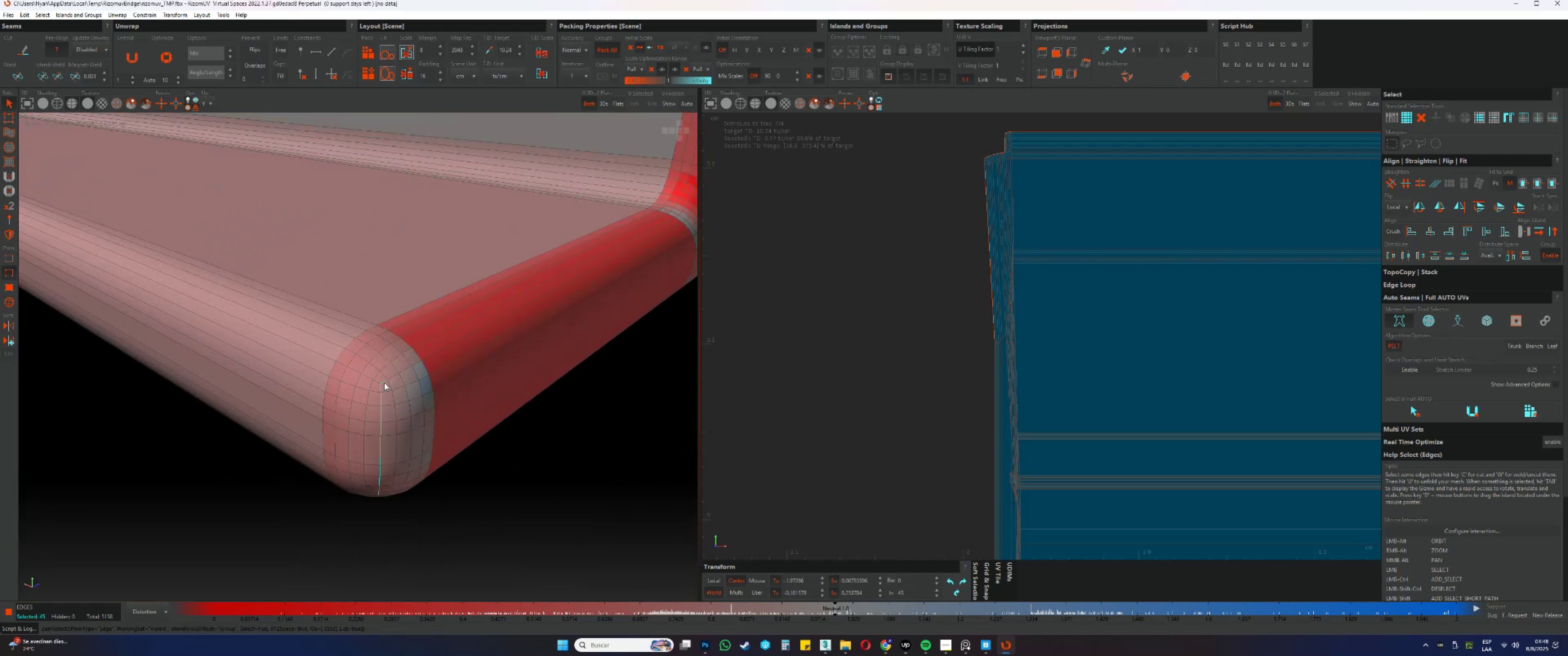 
double_click([384, 383])
 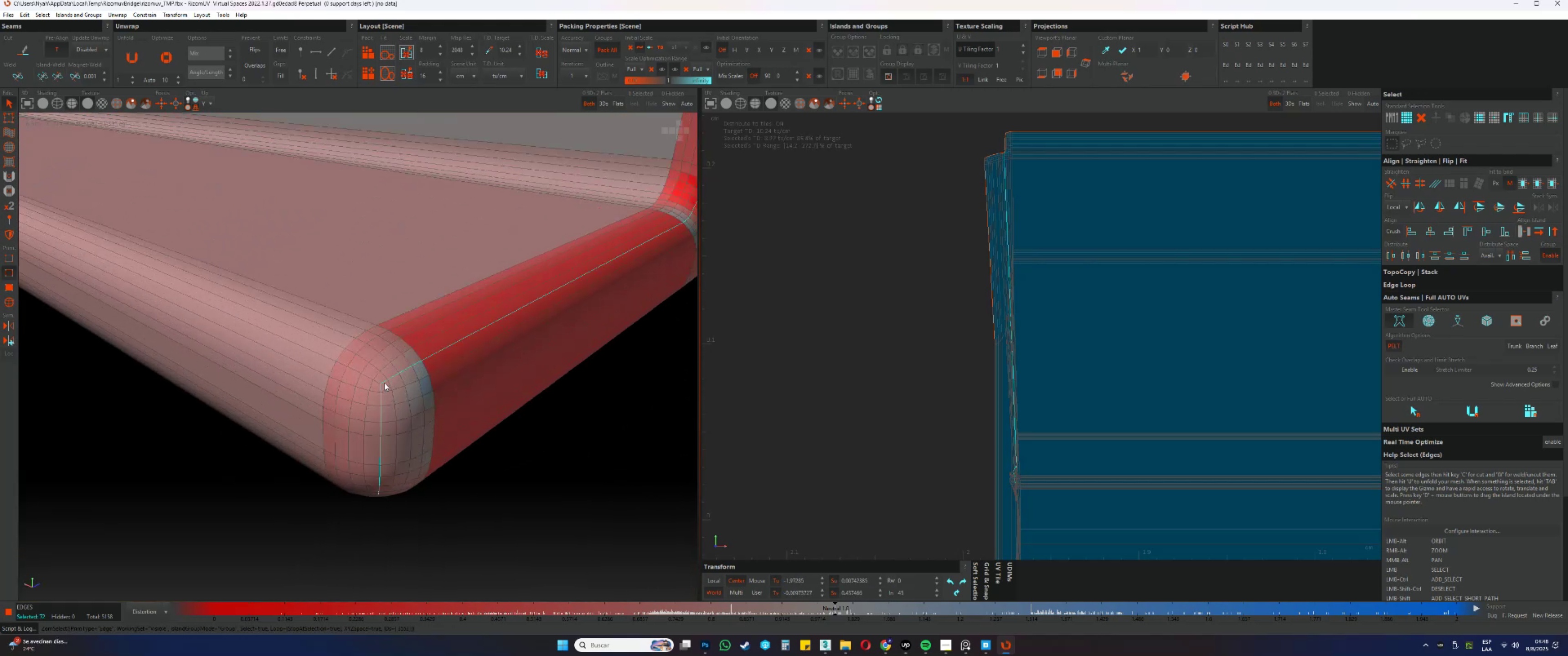 
scroll: coordinate [384, 383], scroll_direction: down, amount: 12.0
 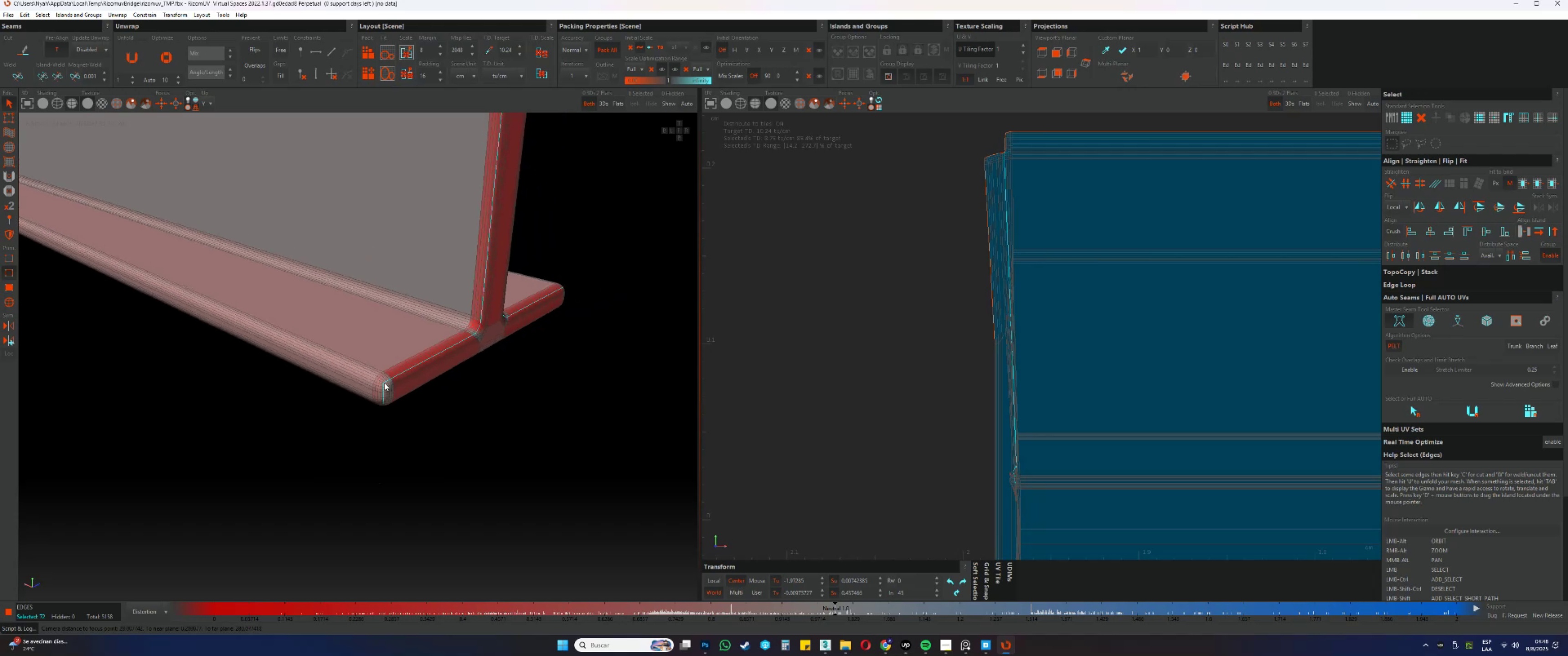 
hold_key(key=AltLeft, duration=0.69)
 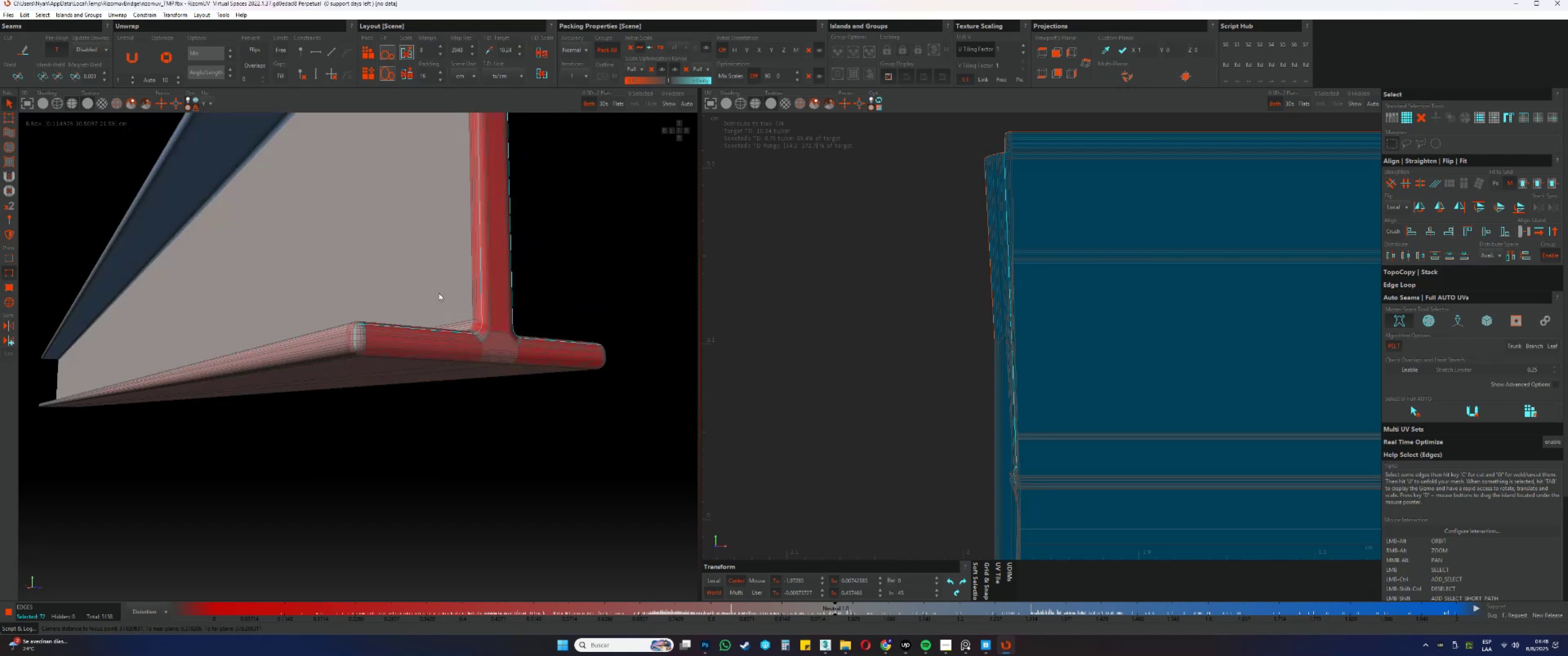 
hold_key(key=AltLeft, duration=0.56)
 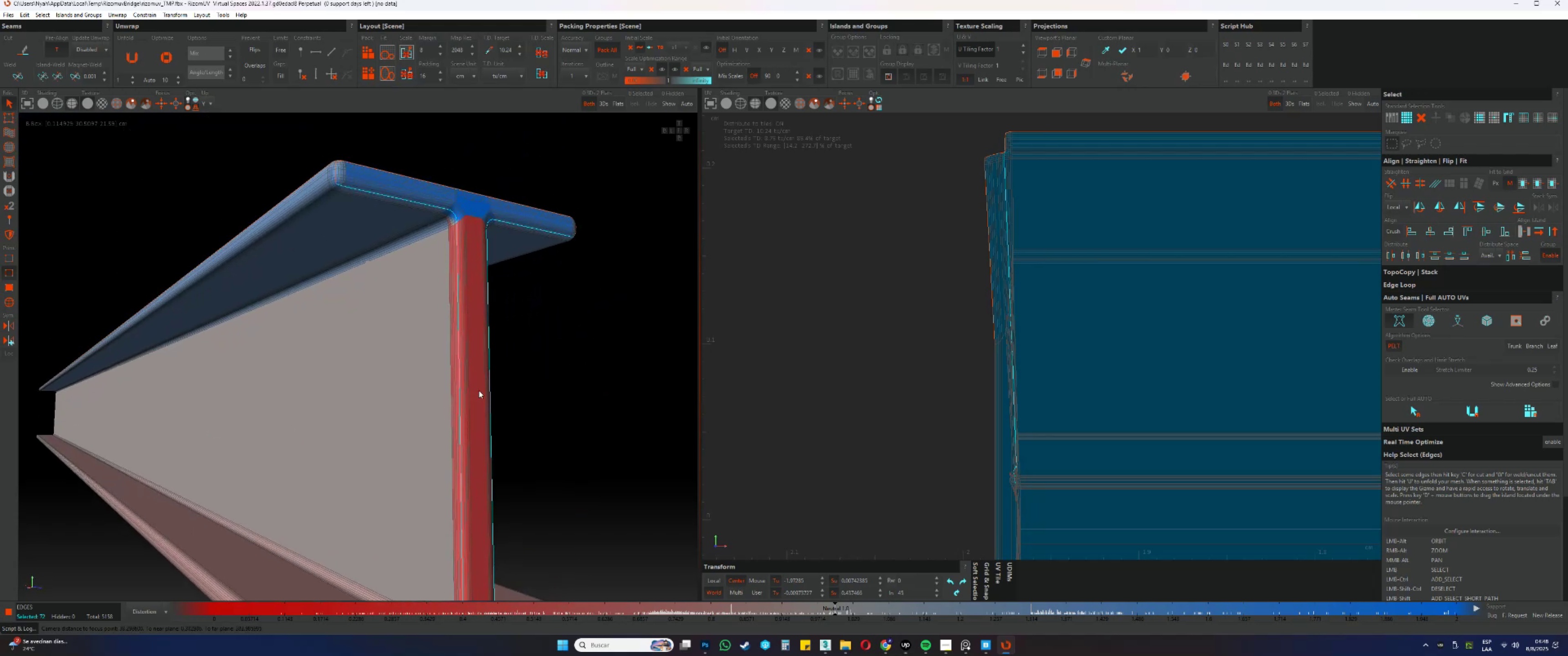 
key(Alt+AltLeft)
 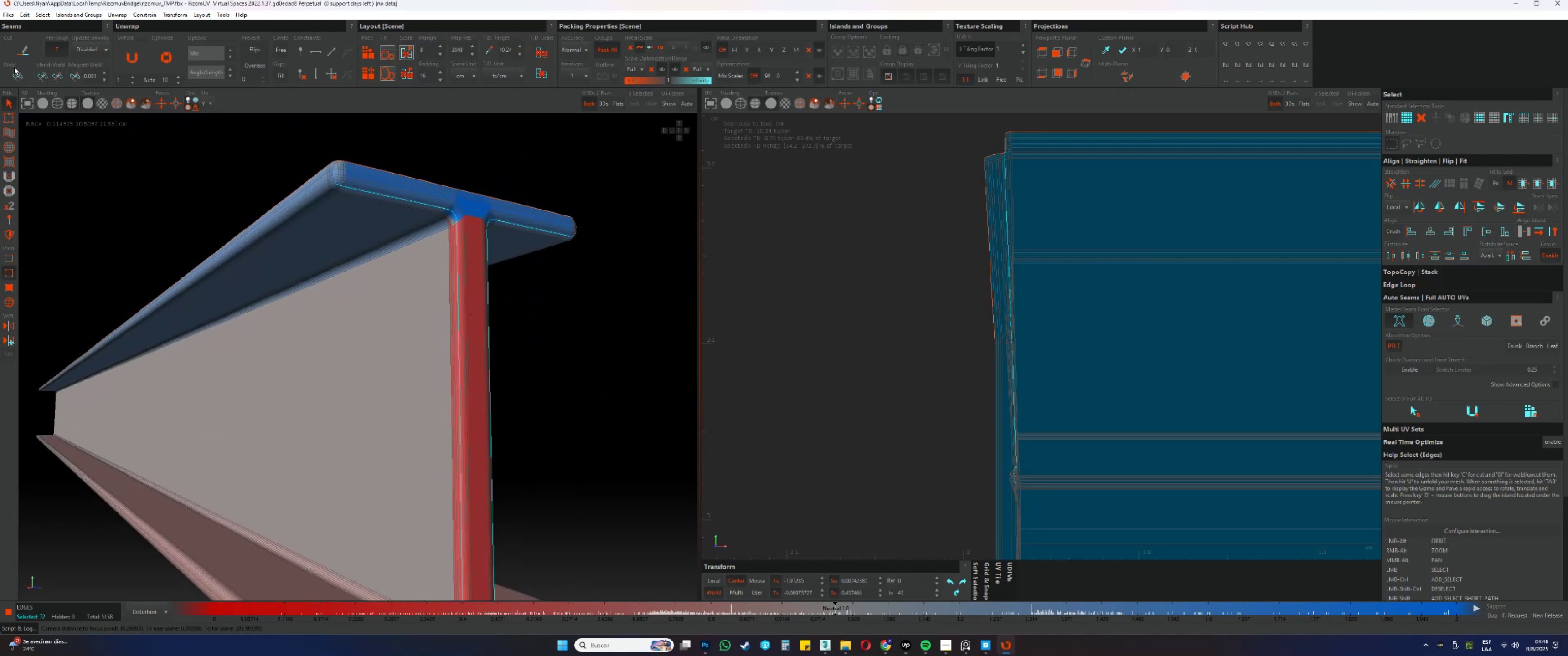 
left_click([17, 54])
 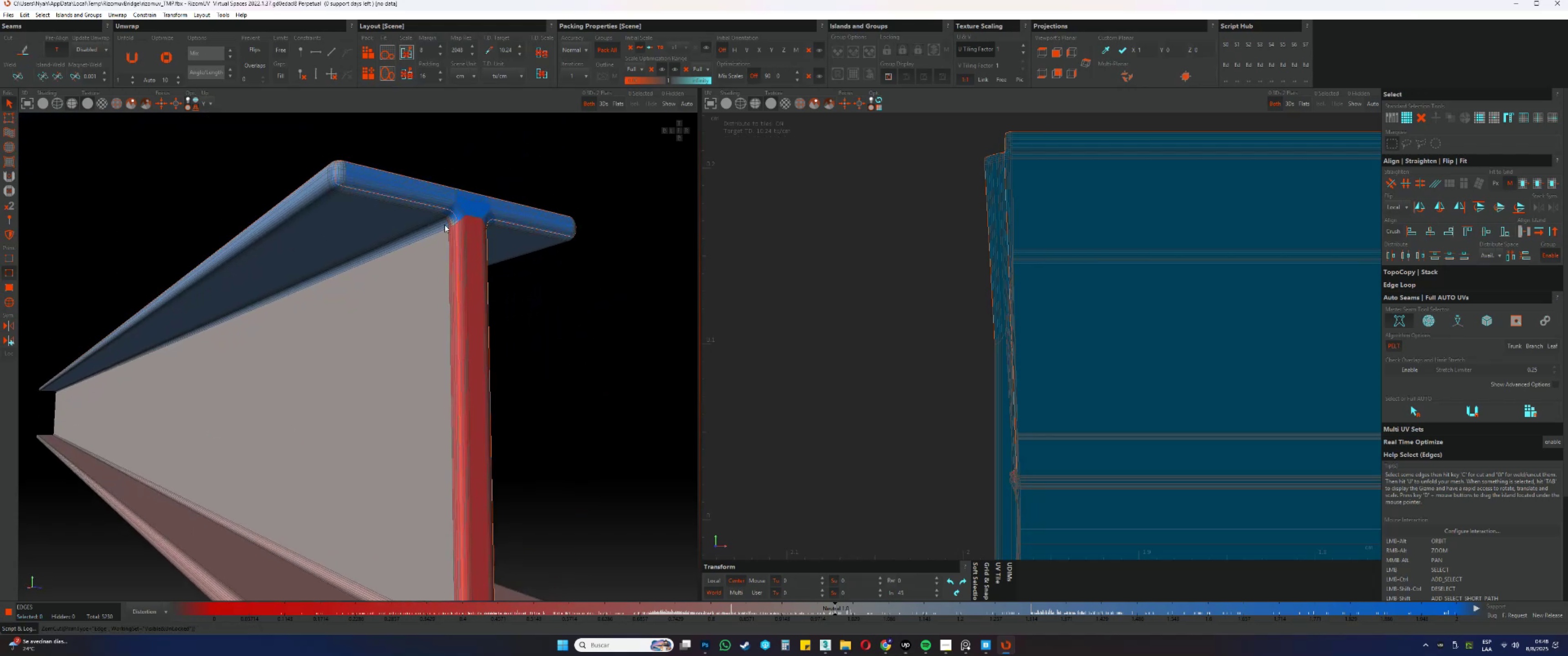 
scroll: coordinate [508, 240], scroll_direction: down, amount: 11.0
 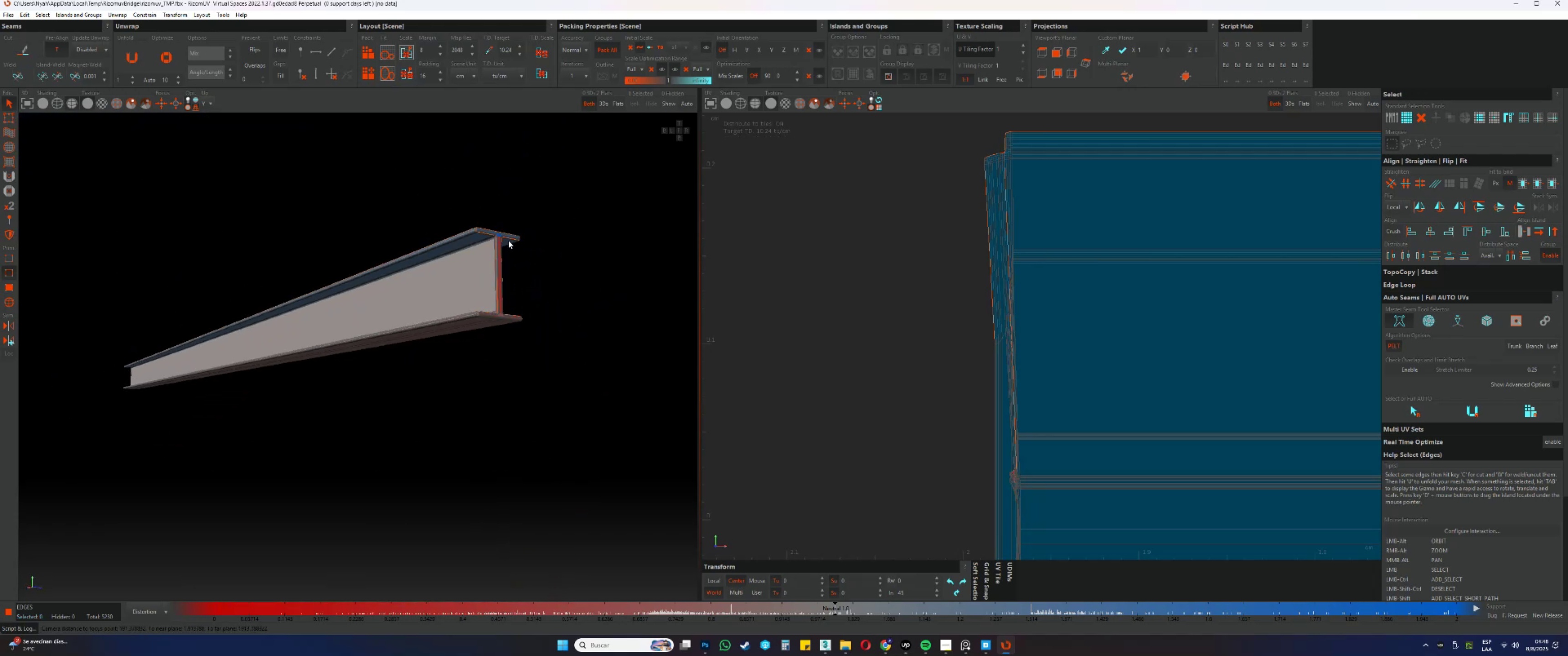 
hold_key(key=AltLeft, duration=0.46)
 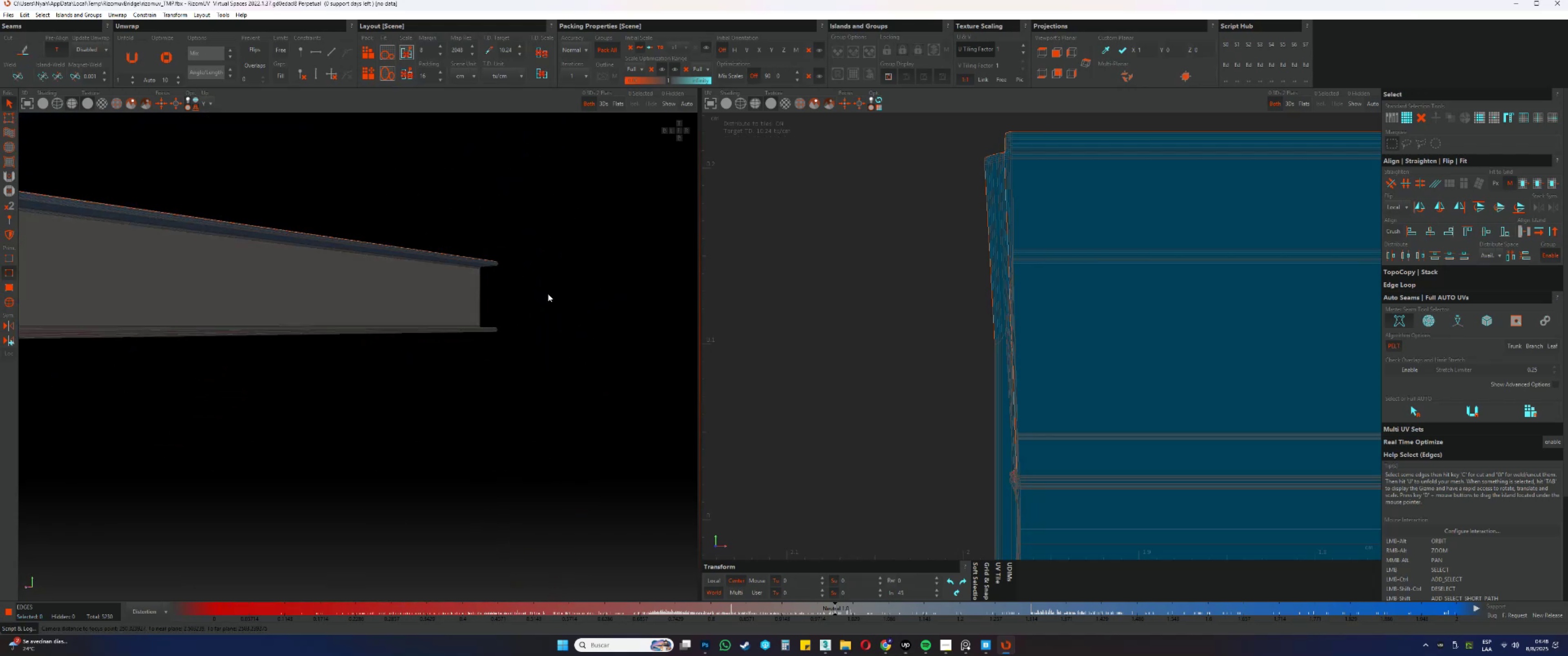 
hold_key(key=AltLeft, duration=0.91)
 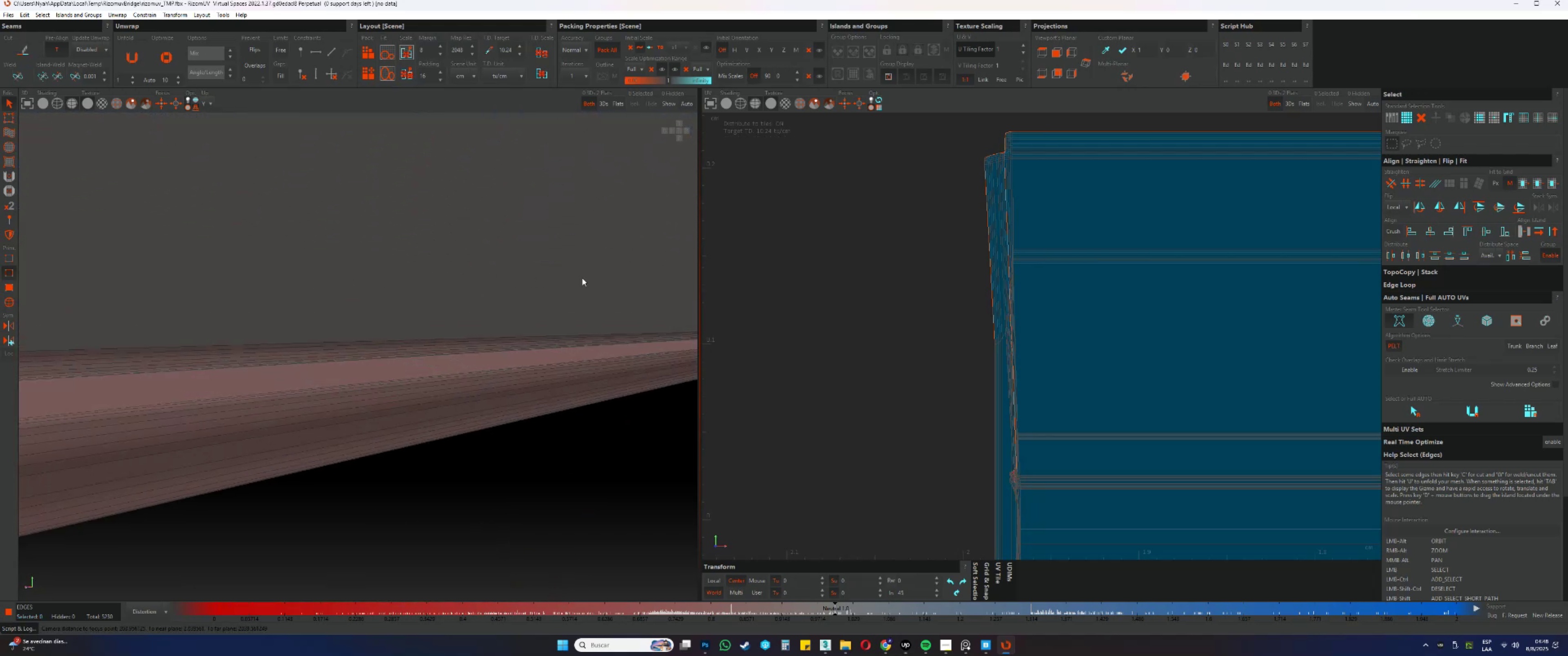 
scroll: coordinate [574, 269], scroll_direction: down, amount: 11.0
 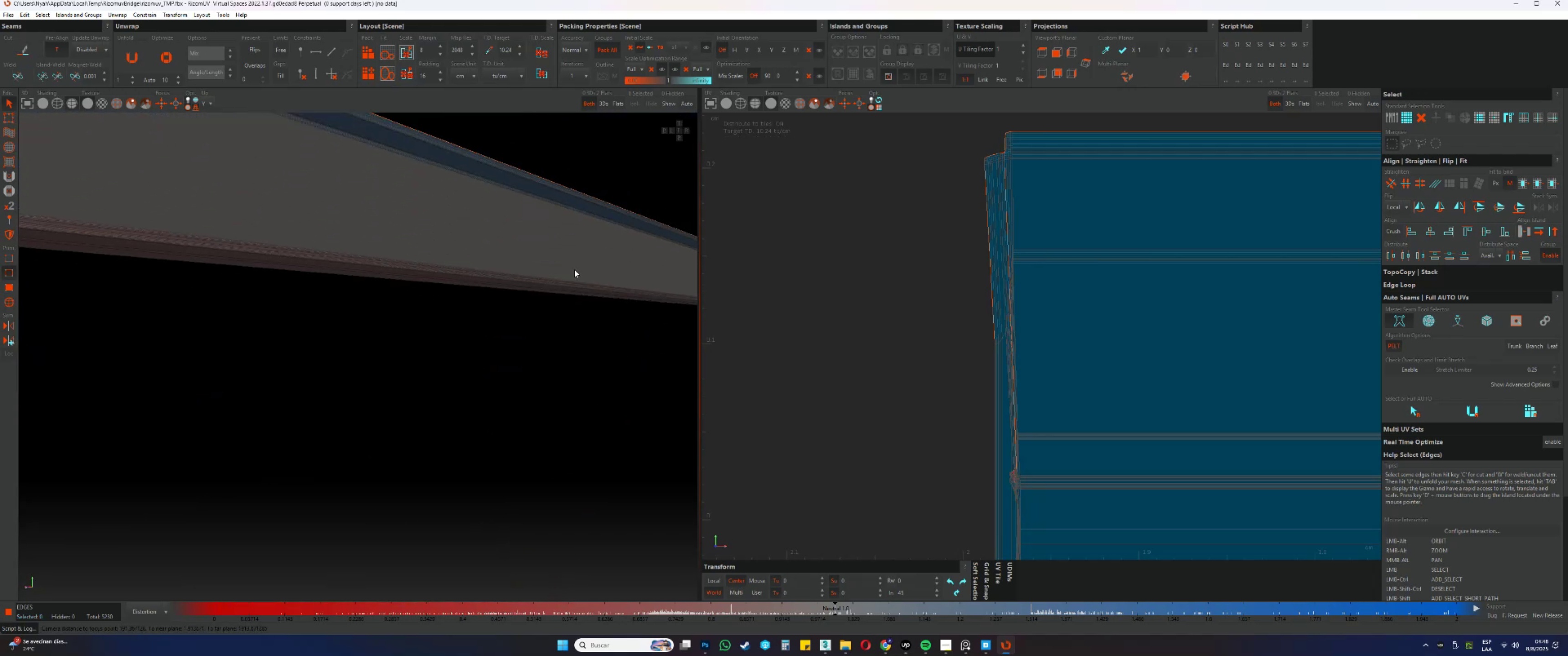 
hold_key(key=AltLeft, duration=0.65)
 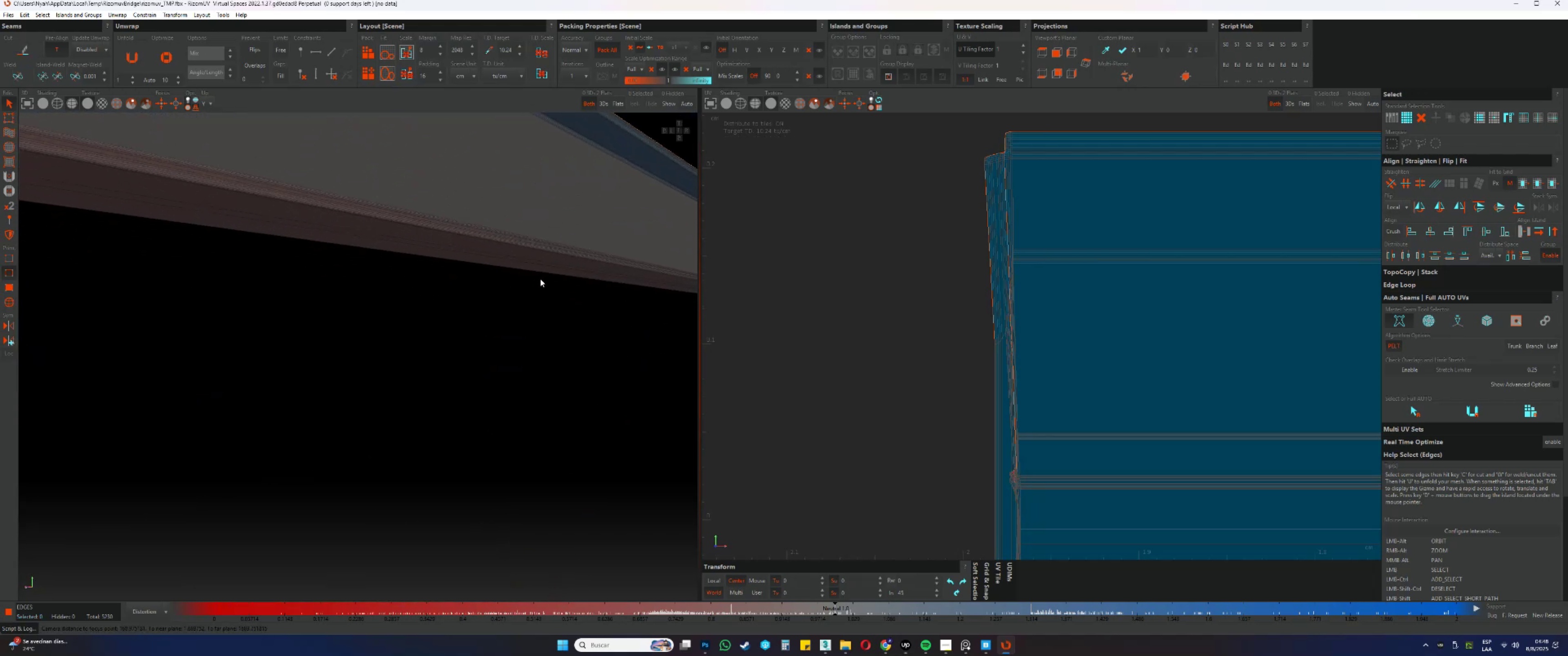 
scroll: coordinate [517, 282], scroll_direction: down, amount: 9.0
 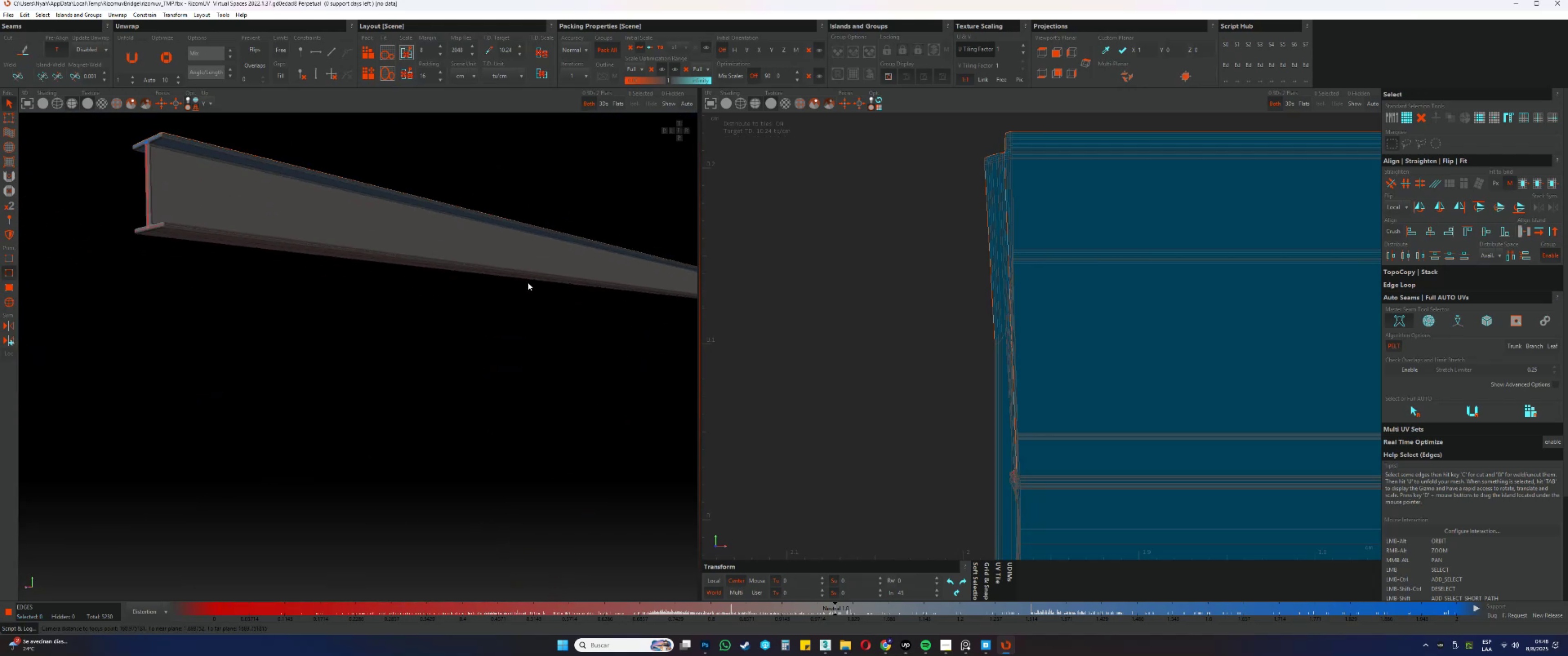 
key(Alt+AltLeft)
 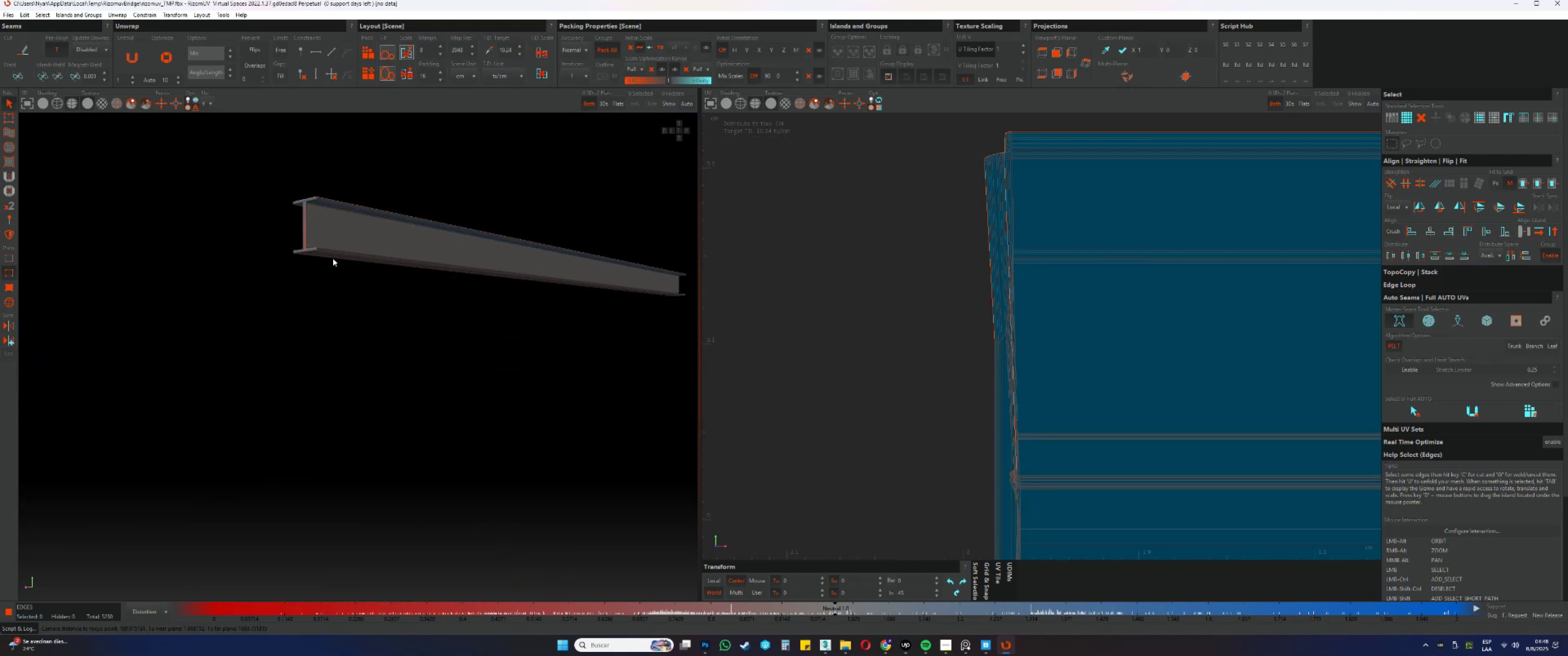 
scroll: coordinate [339, 269], scroll_direction: up, amount: 4.0
 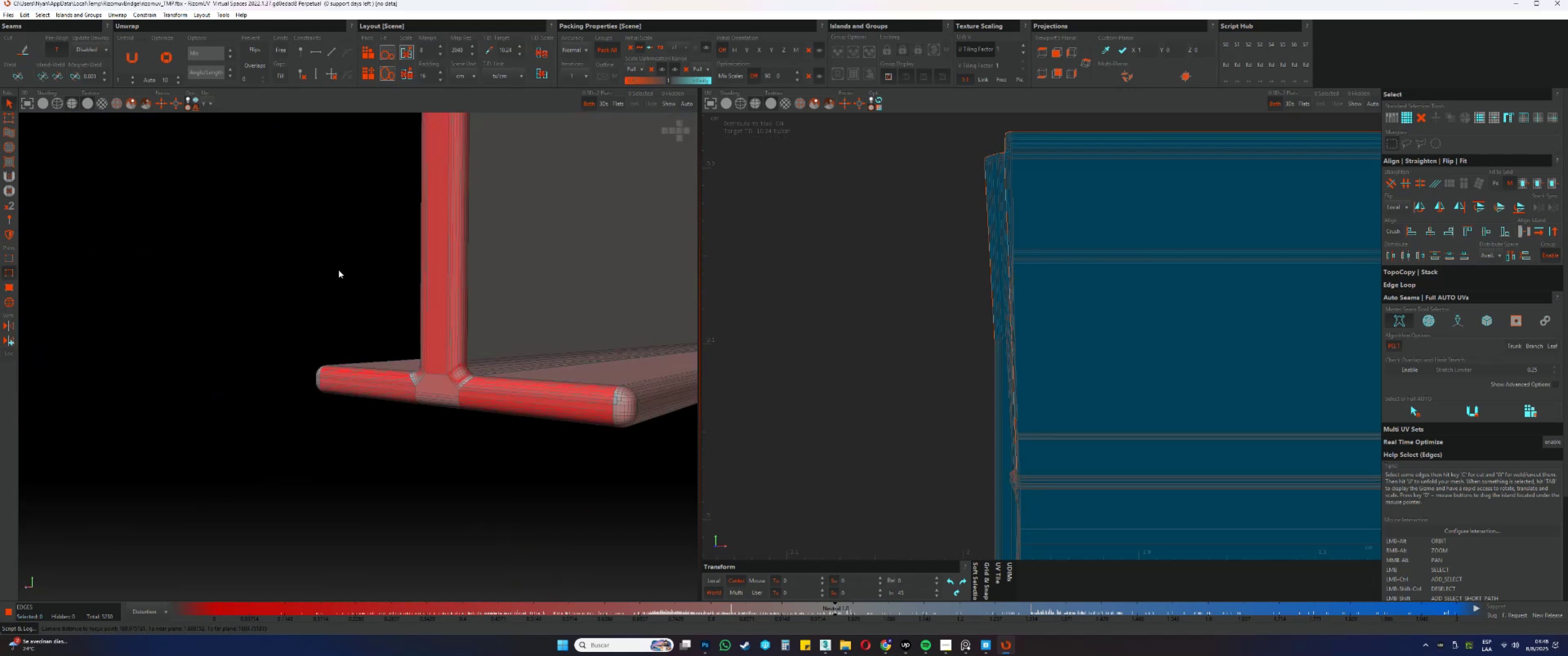 
key(Alt+AltLeft)
 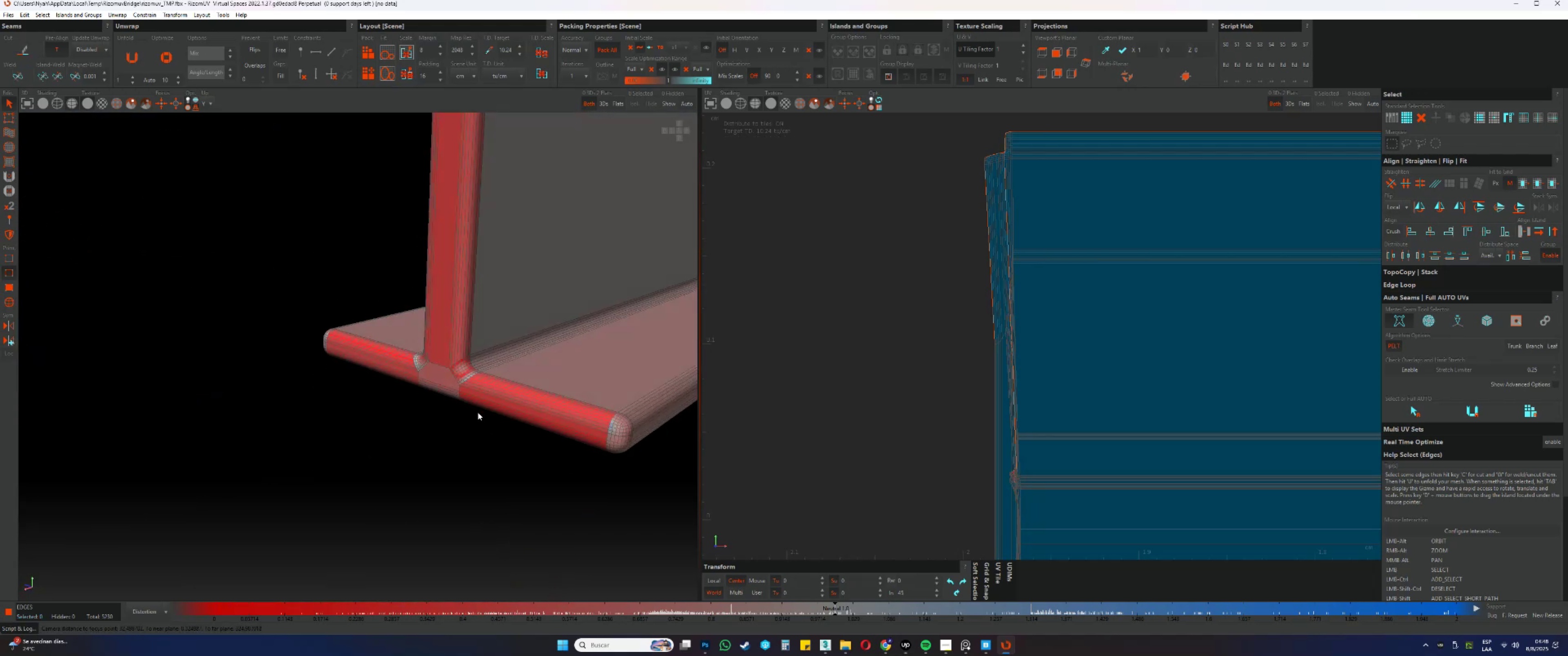 
key(Alt+AltLeft)
 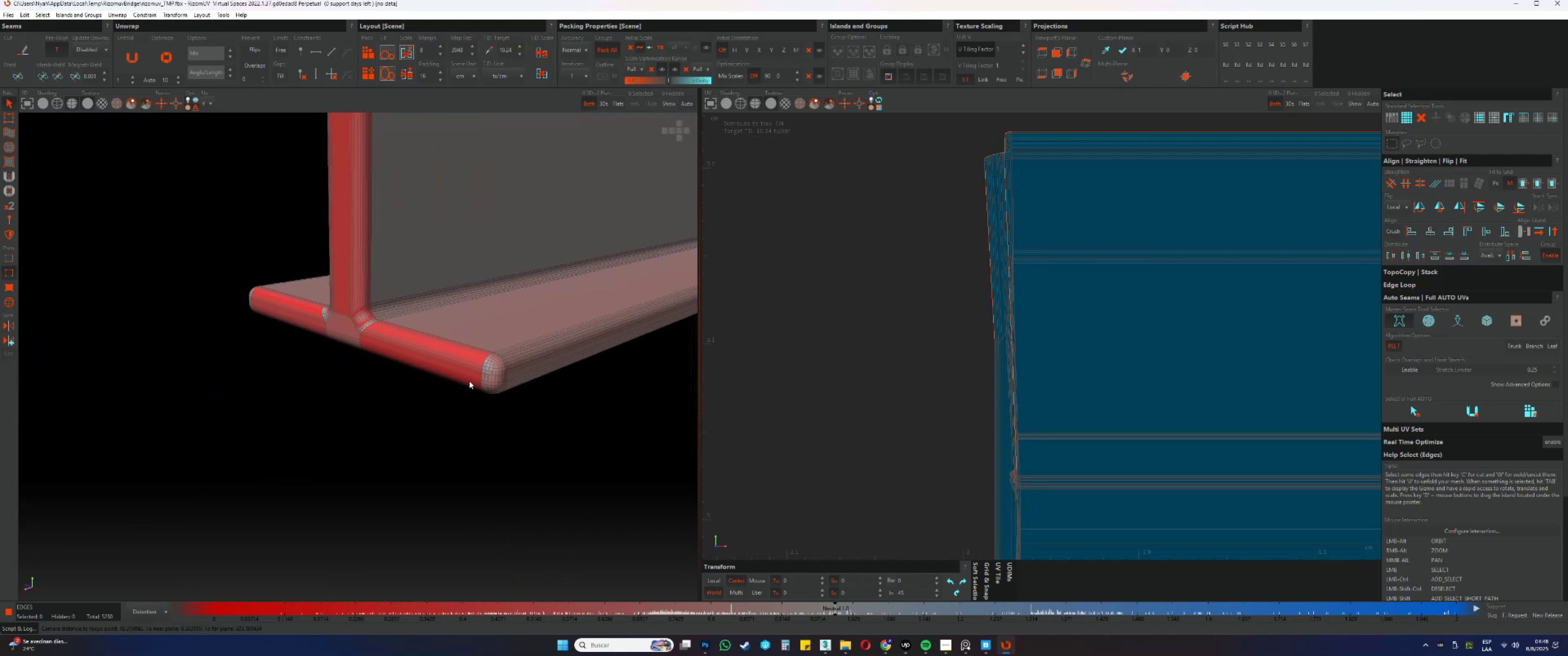 
scroll: coordinate [512, 375], scroll_direction: up, amount: 6.0
 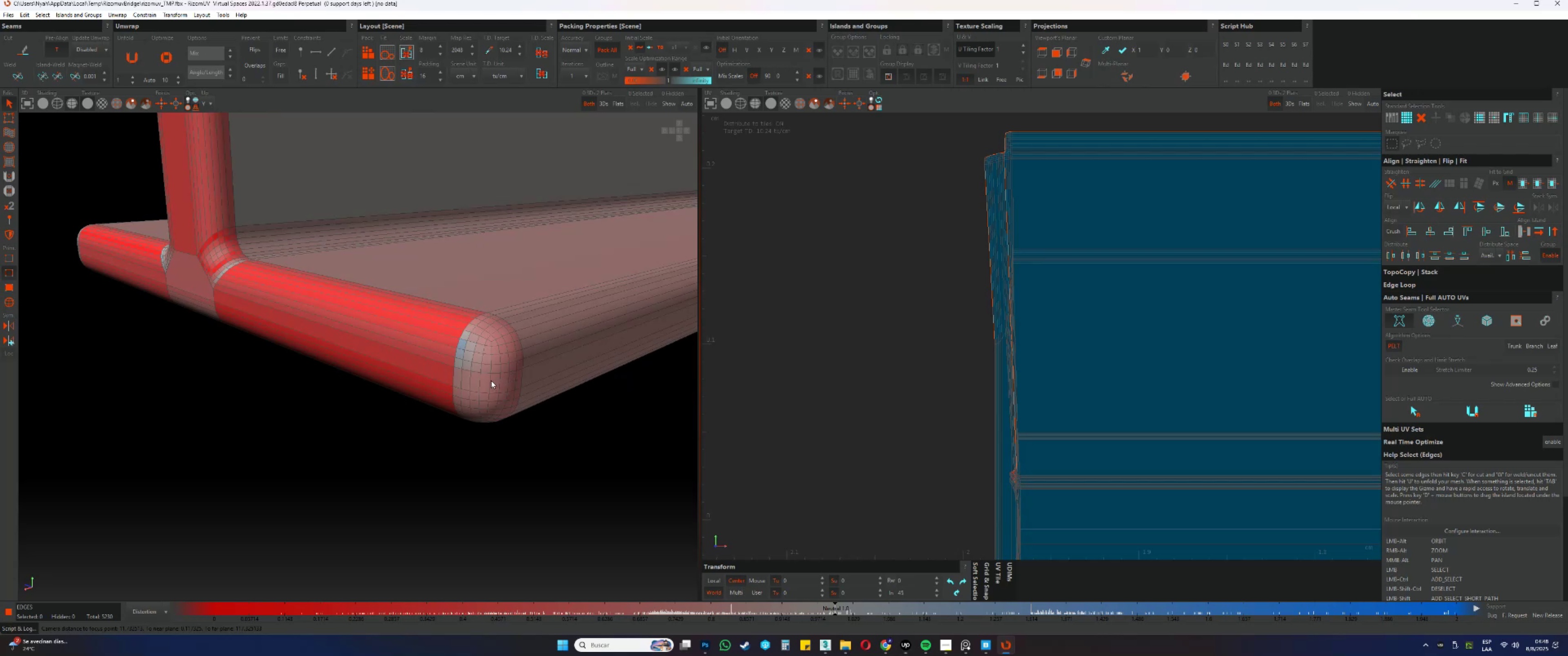 
double_click([491, 380])
 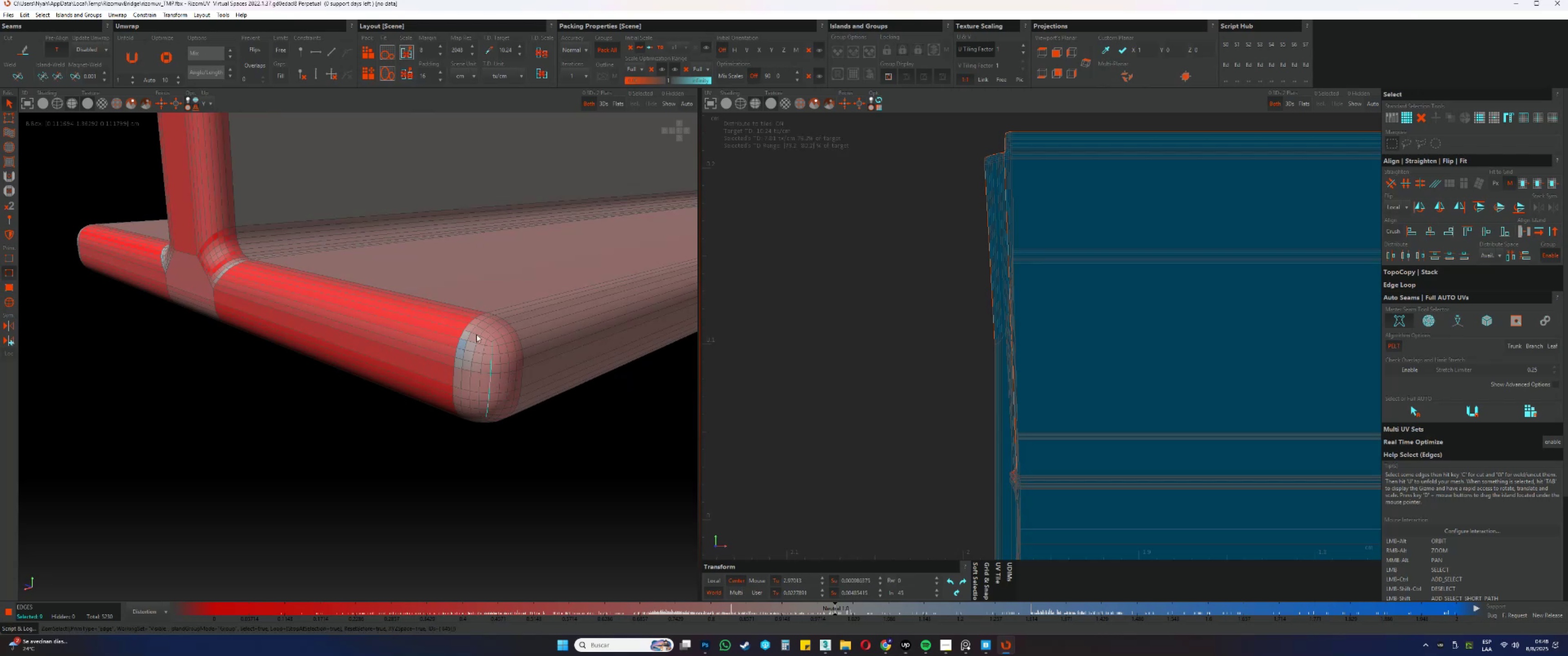 
hold_key(key=ControlLeft, duration=0.6)
double_click([456, 327])
 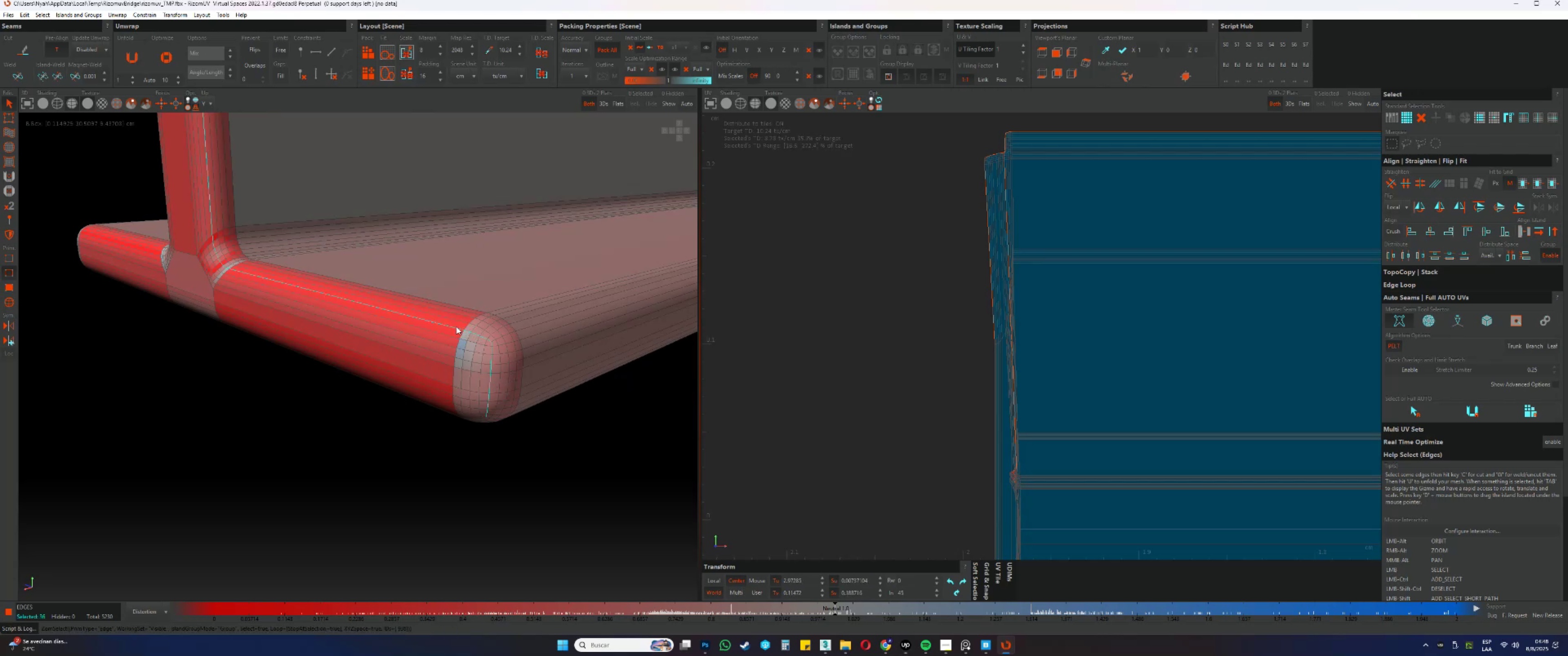 
scroll: coordinate [456, 326], scroll_direction: down, amount: 5.0
 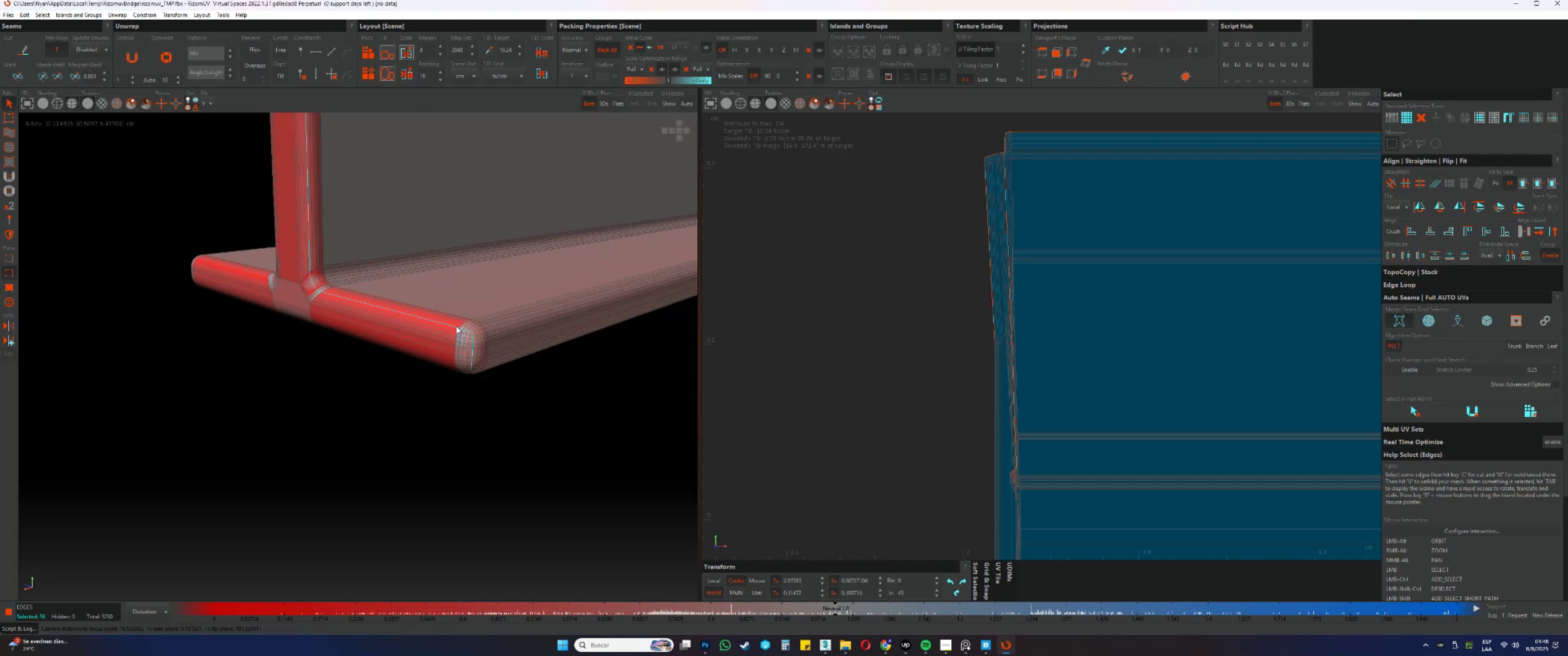 
hold_key(key=AltLeft, duration=0.4)
 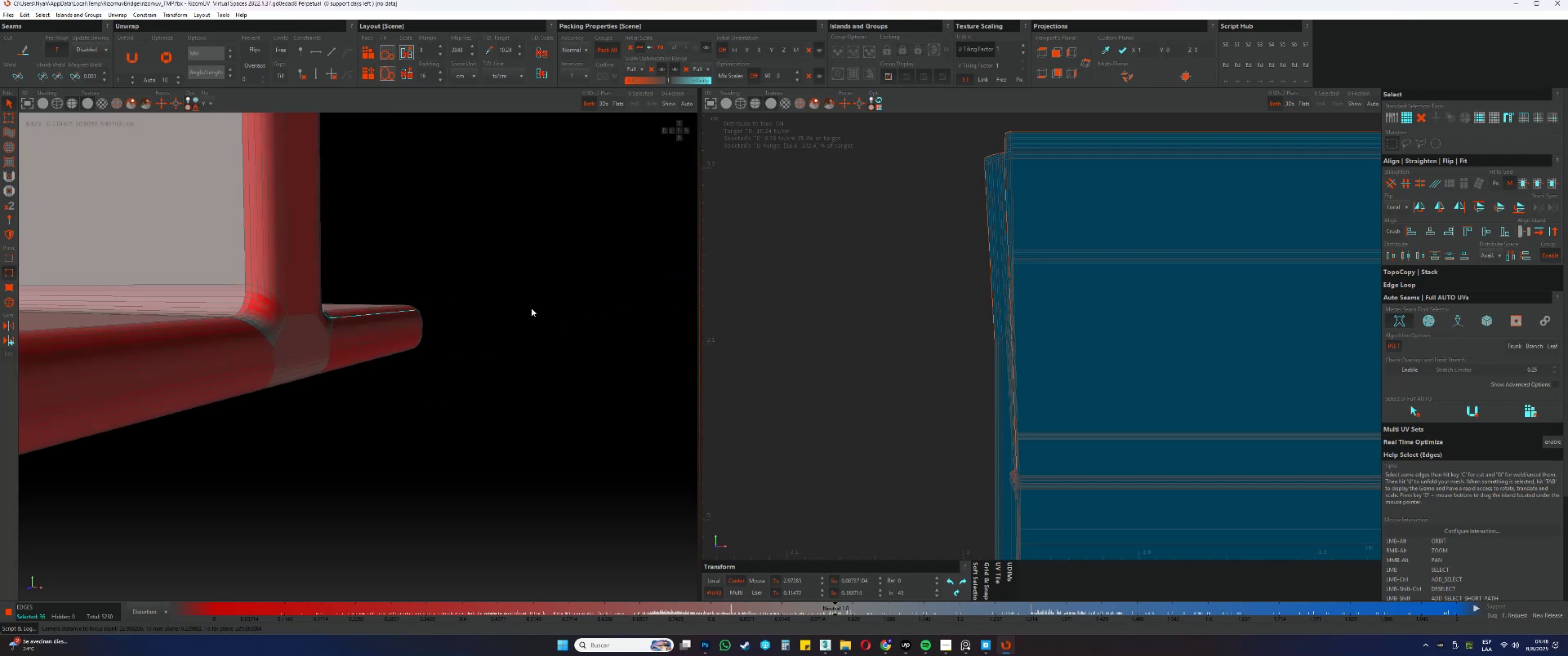 
key(Alt+AltLeft)
 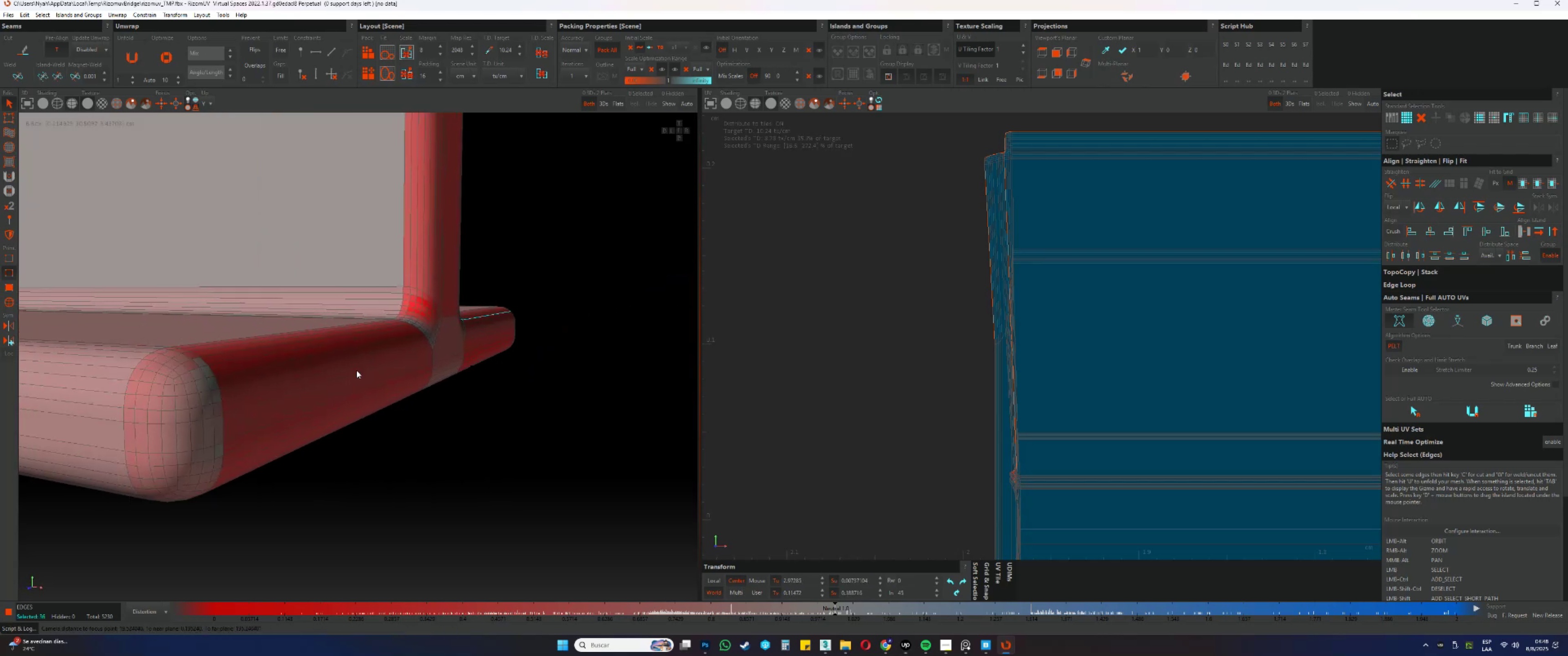 
hold_key(key=ControlLeft, duration=1.53)
left_click([176, 405])
 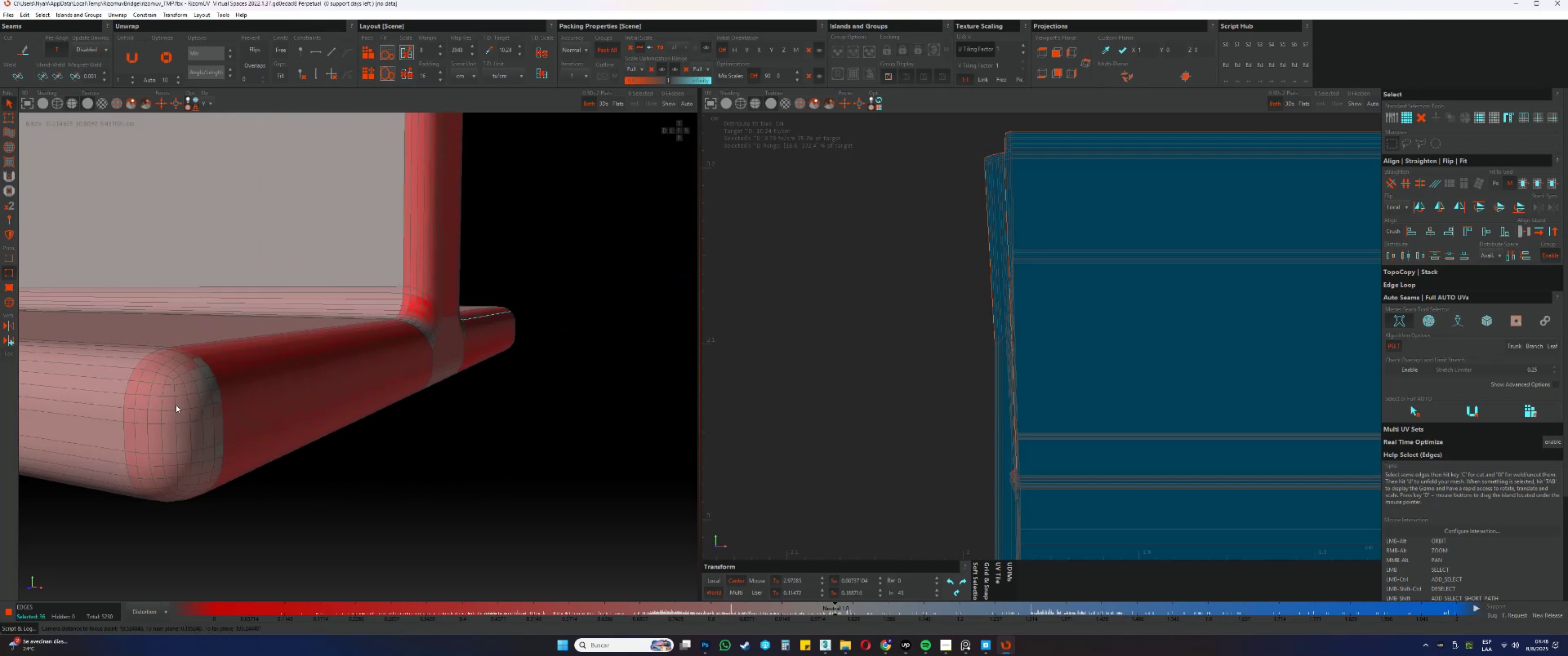 
double_click([176, 405])
 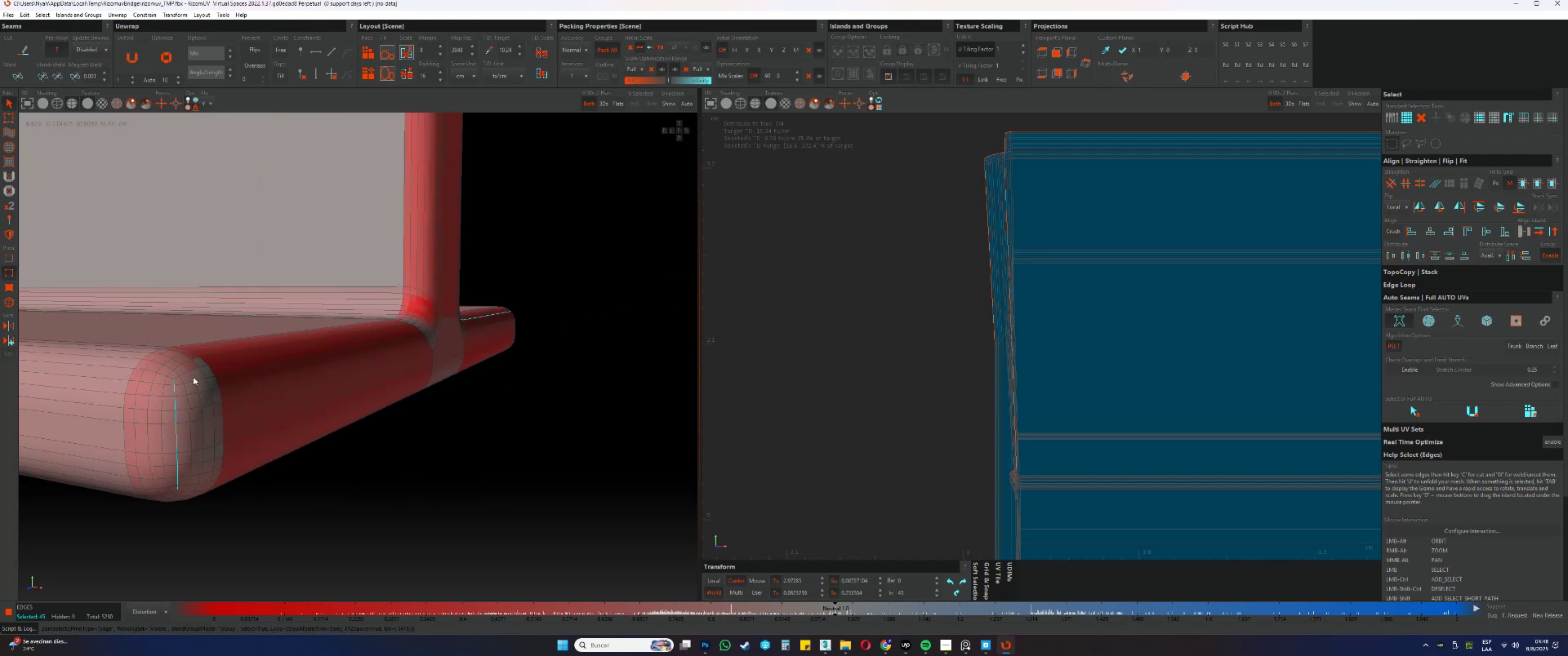 
hold_key(key=ControlLeft, duration=0.58)
left_click([197, 370])
 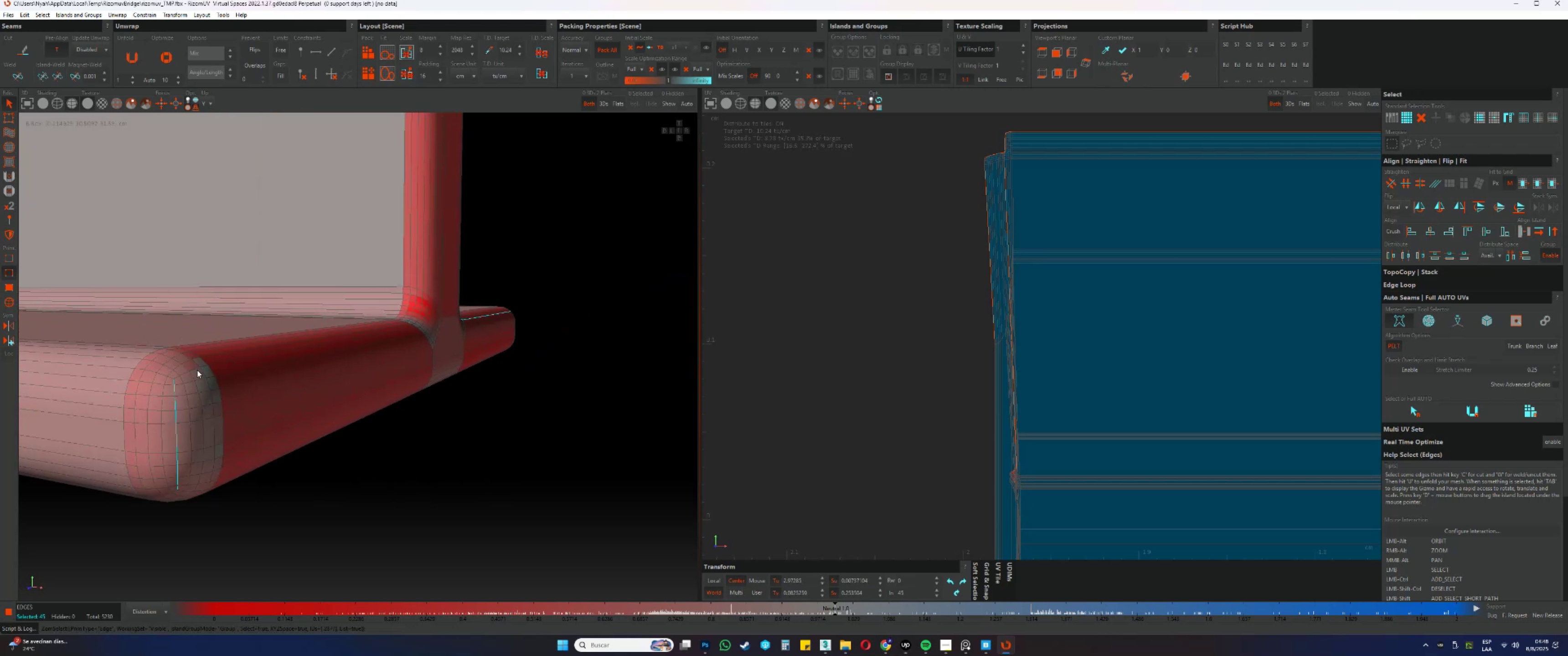 
double_click([197, 370])
 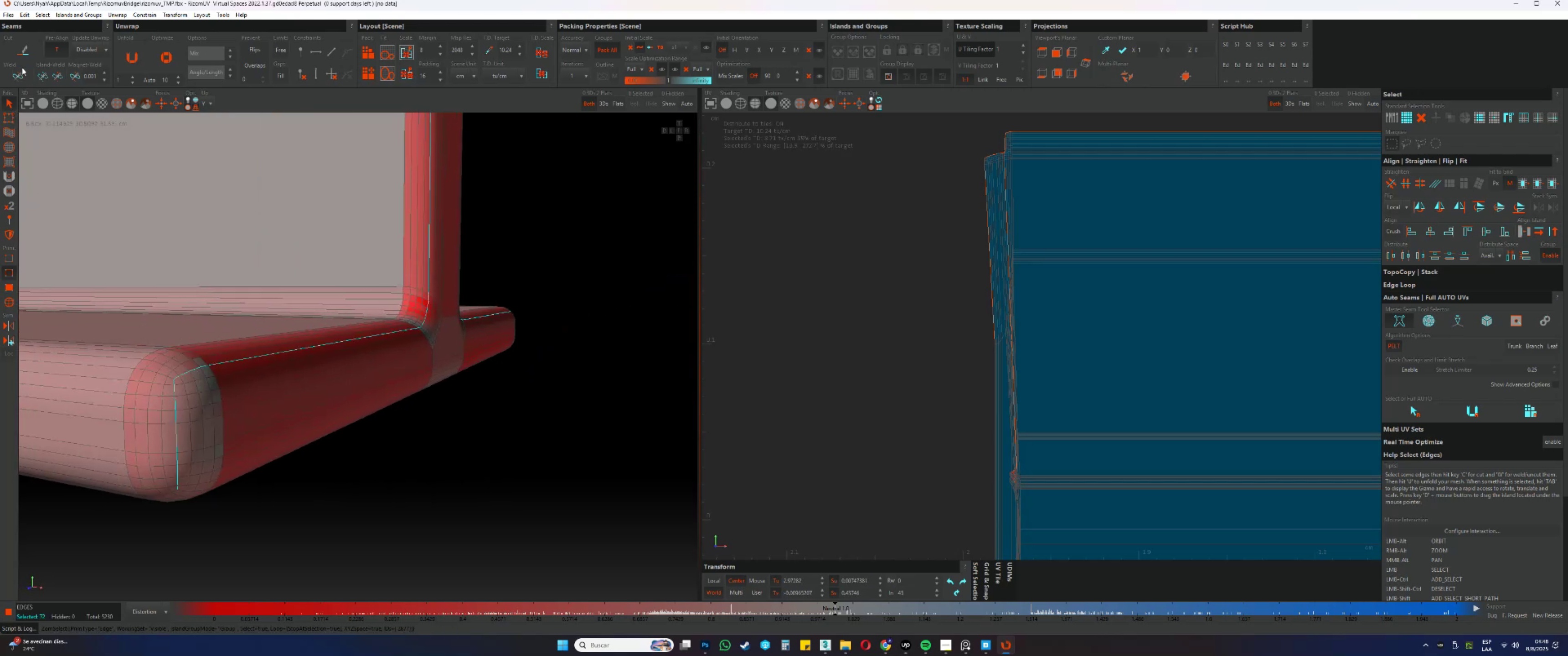 
left_click([23, 57])
 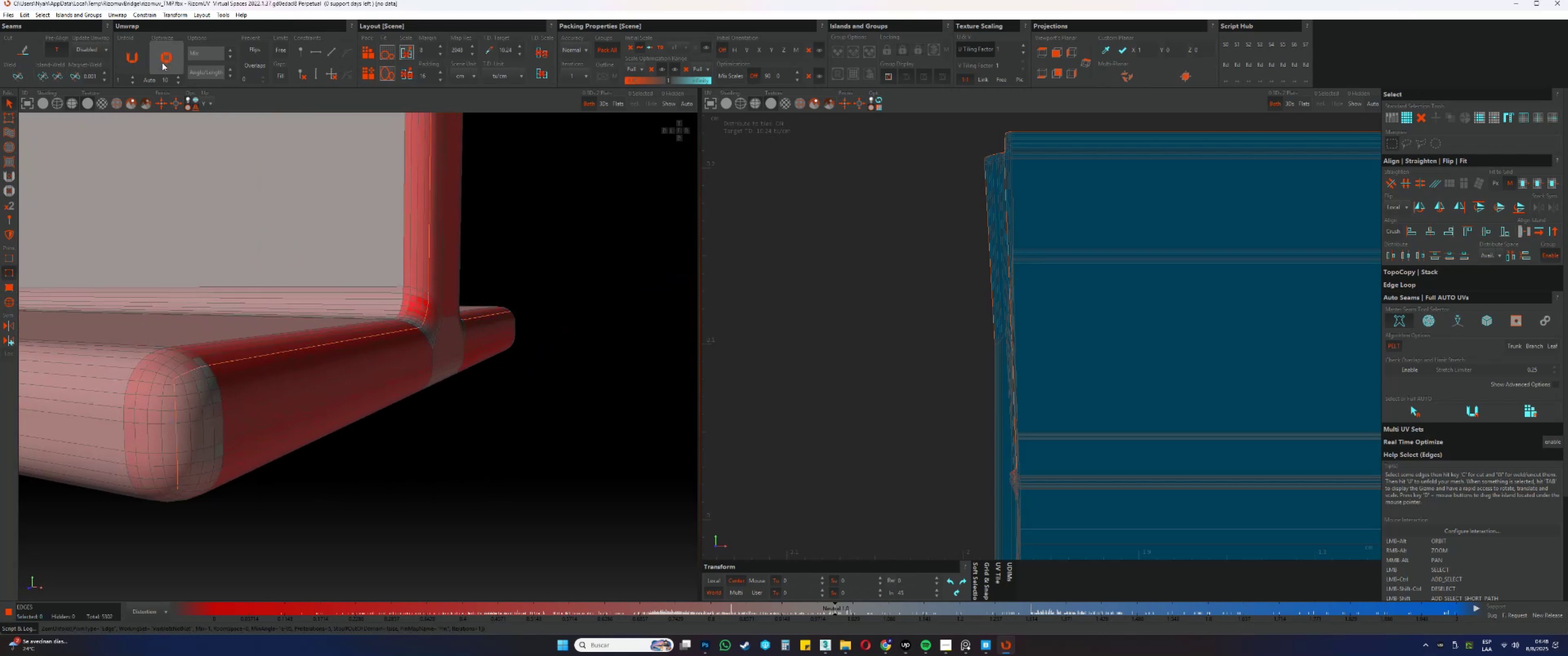 
double_click([162, 63])
 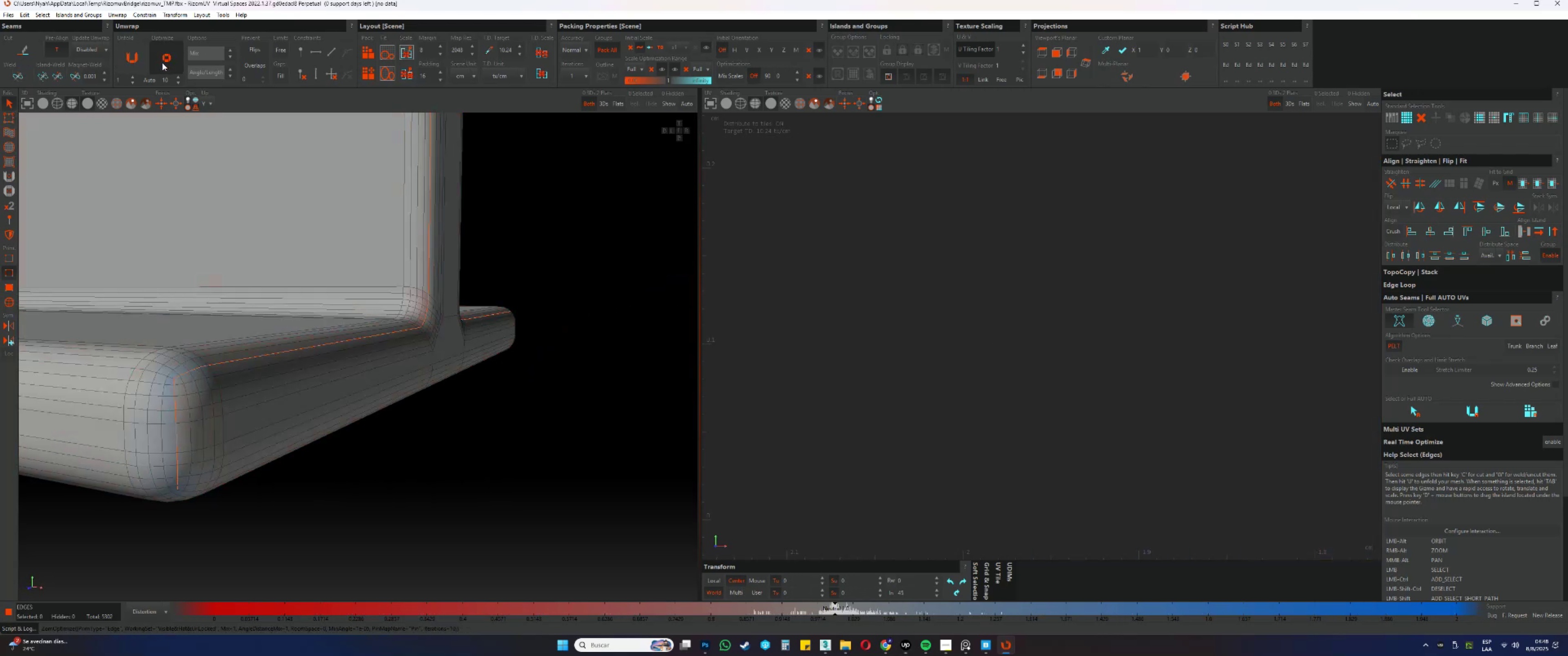 
triple_click([162, 63])
 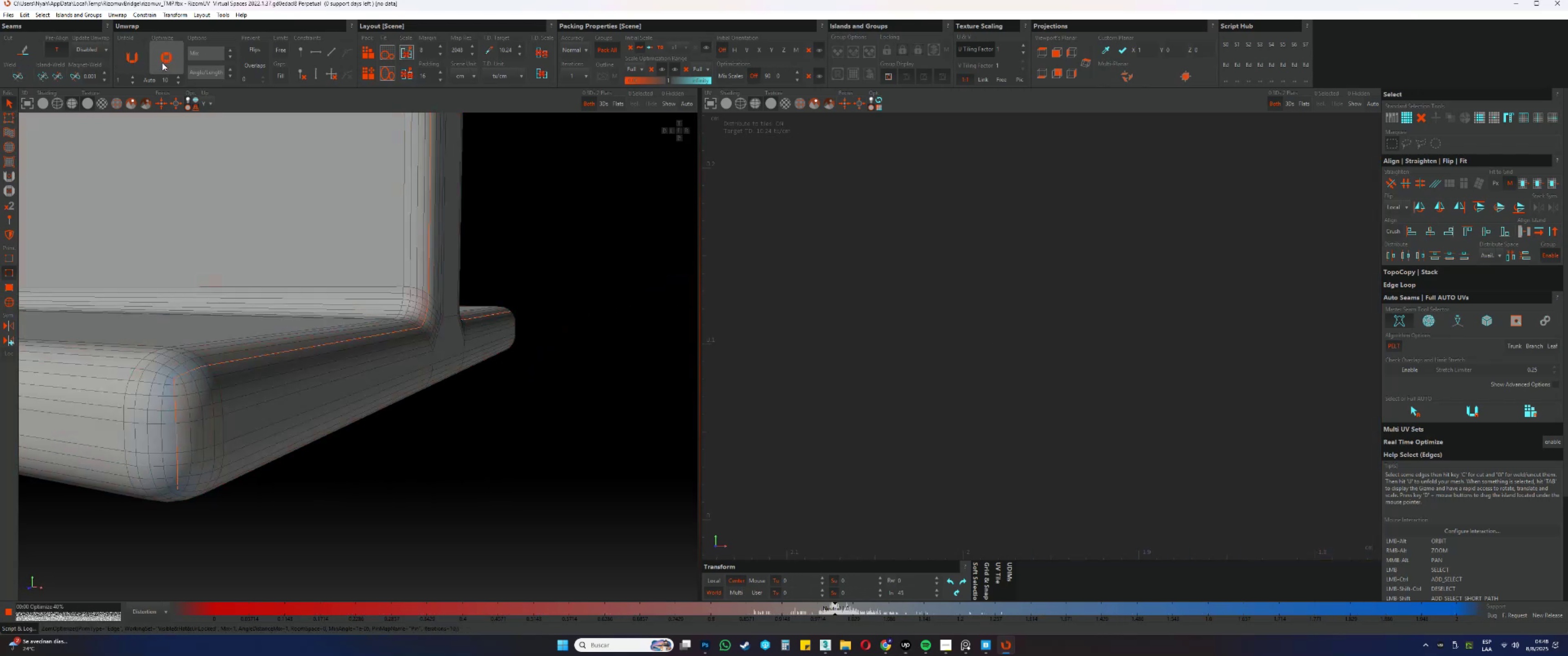 
triple_click([162, 63])
 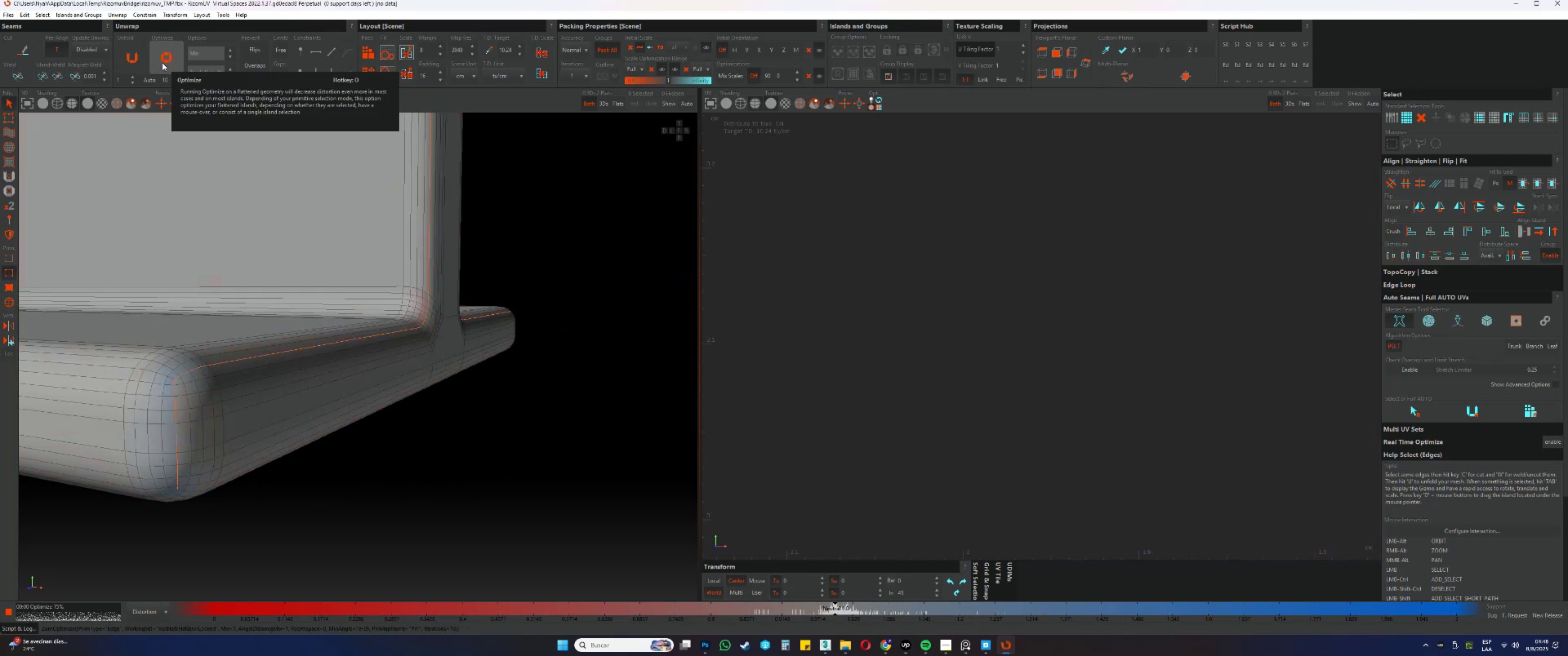 
triple_click([162, 63])
 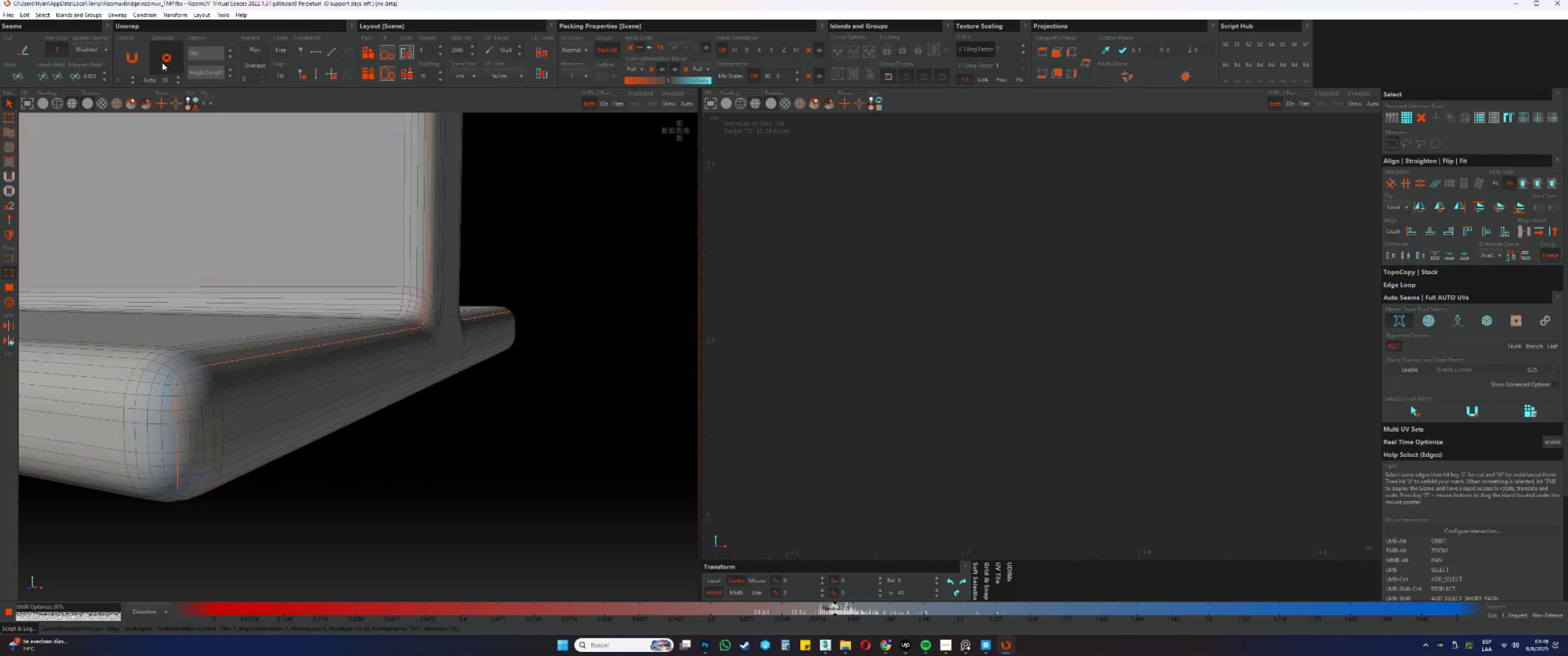 
triple_click([162, 63])
 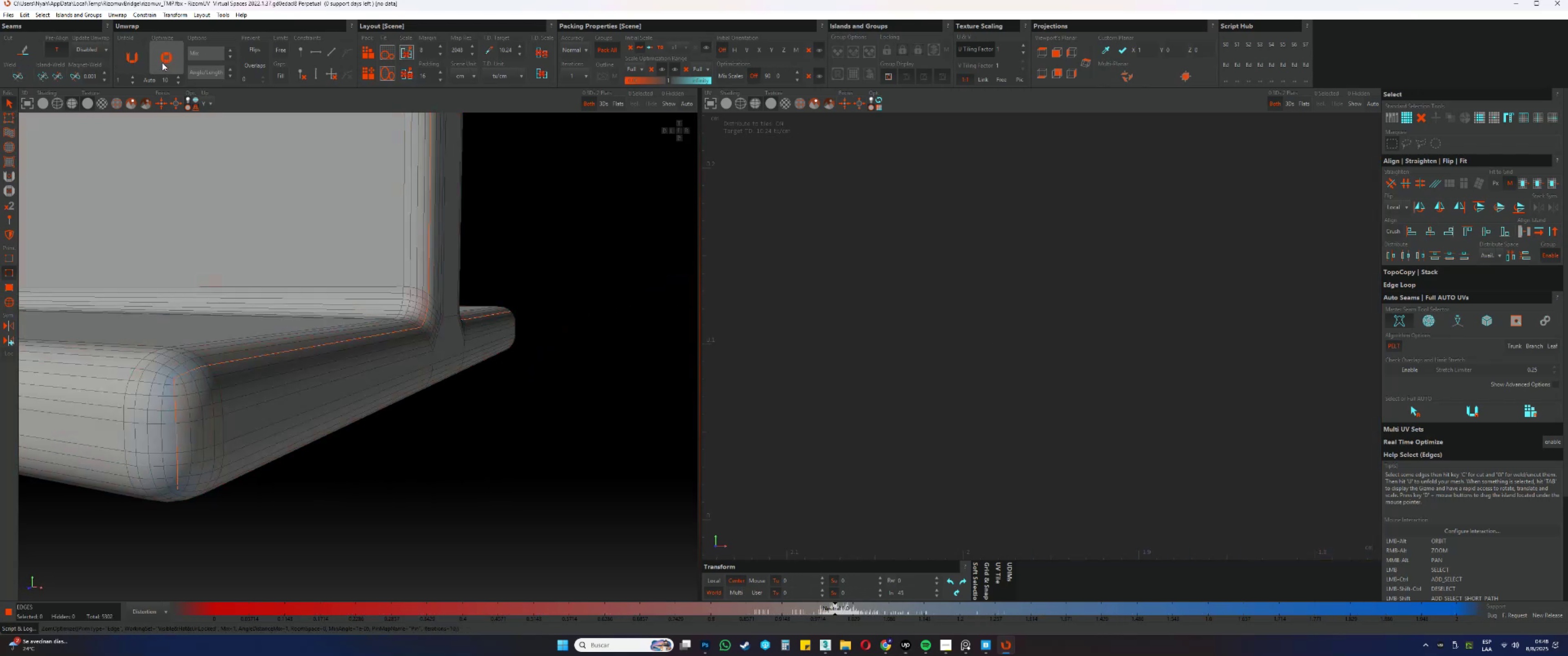 
triple_click([162, 63])
 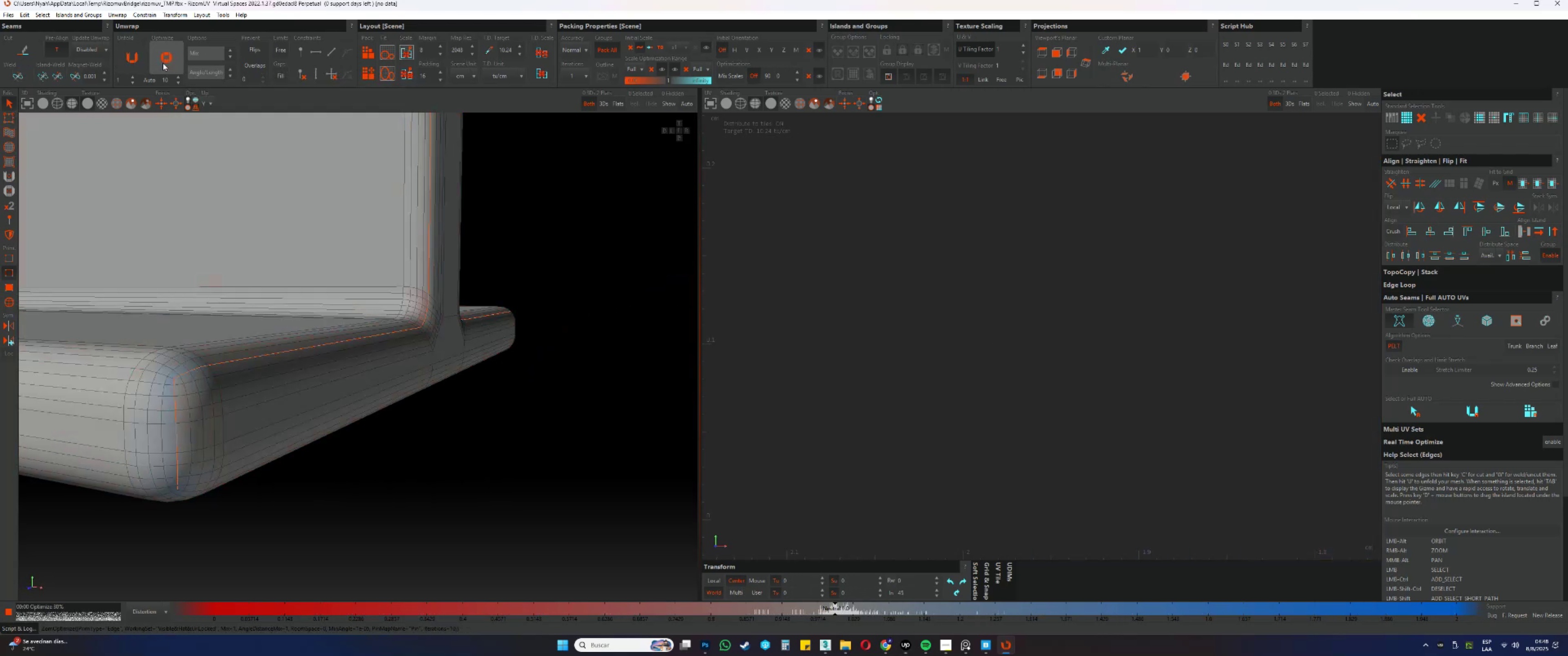 
scroll: coordinate [900, 309], scroll_direction: down, amount: 19.0
 